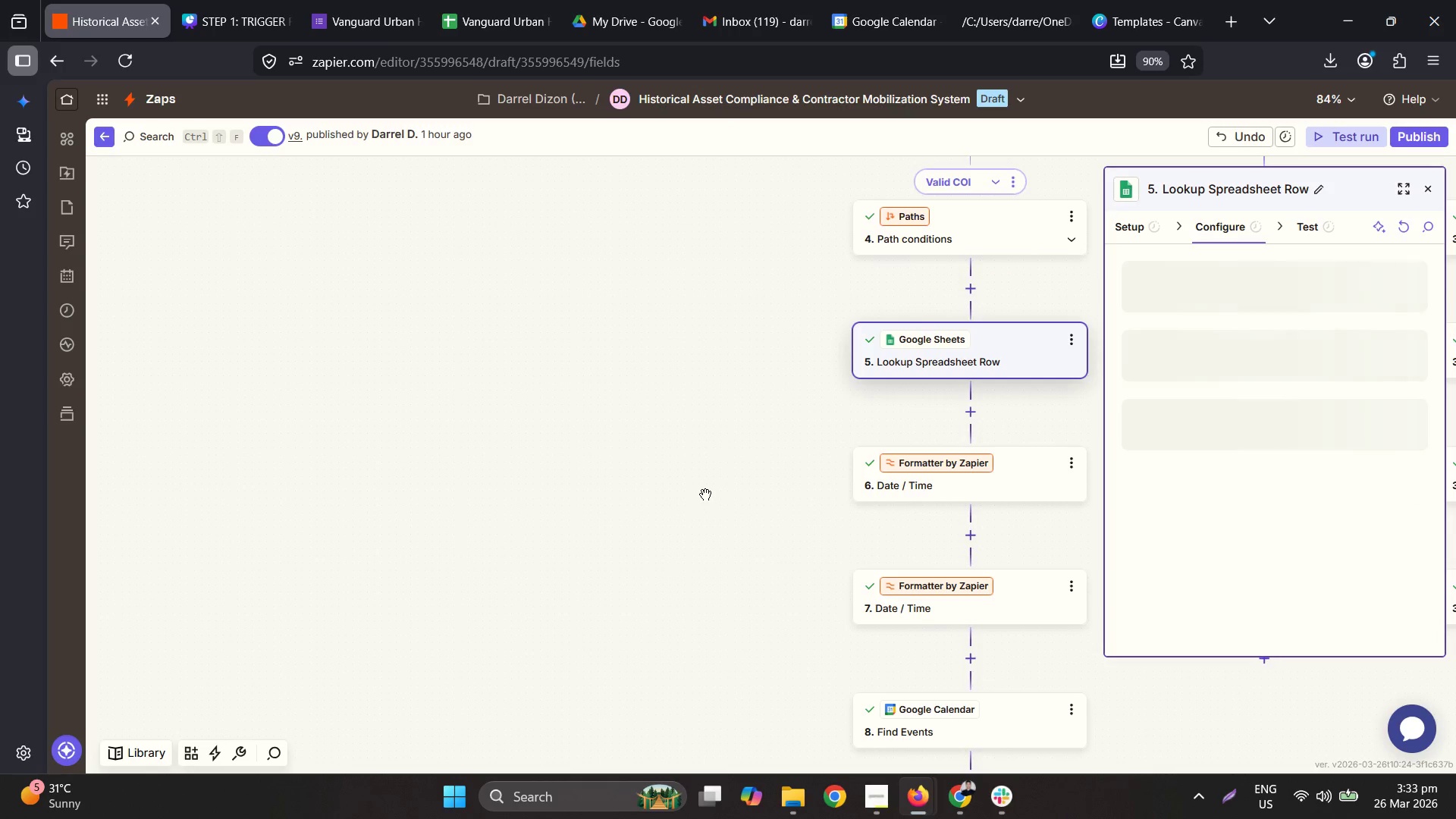 
left_click([1021, 452])
 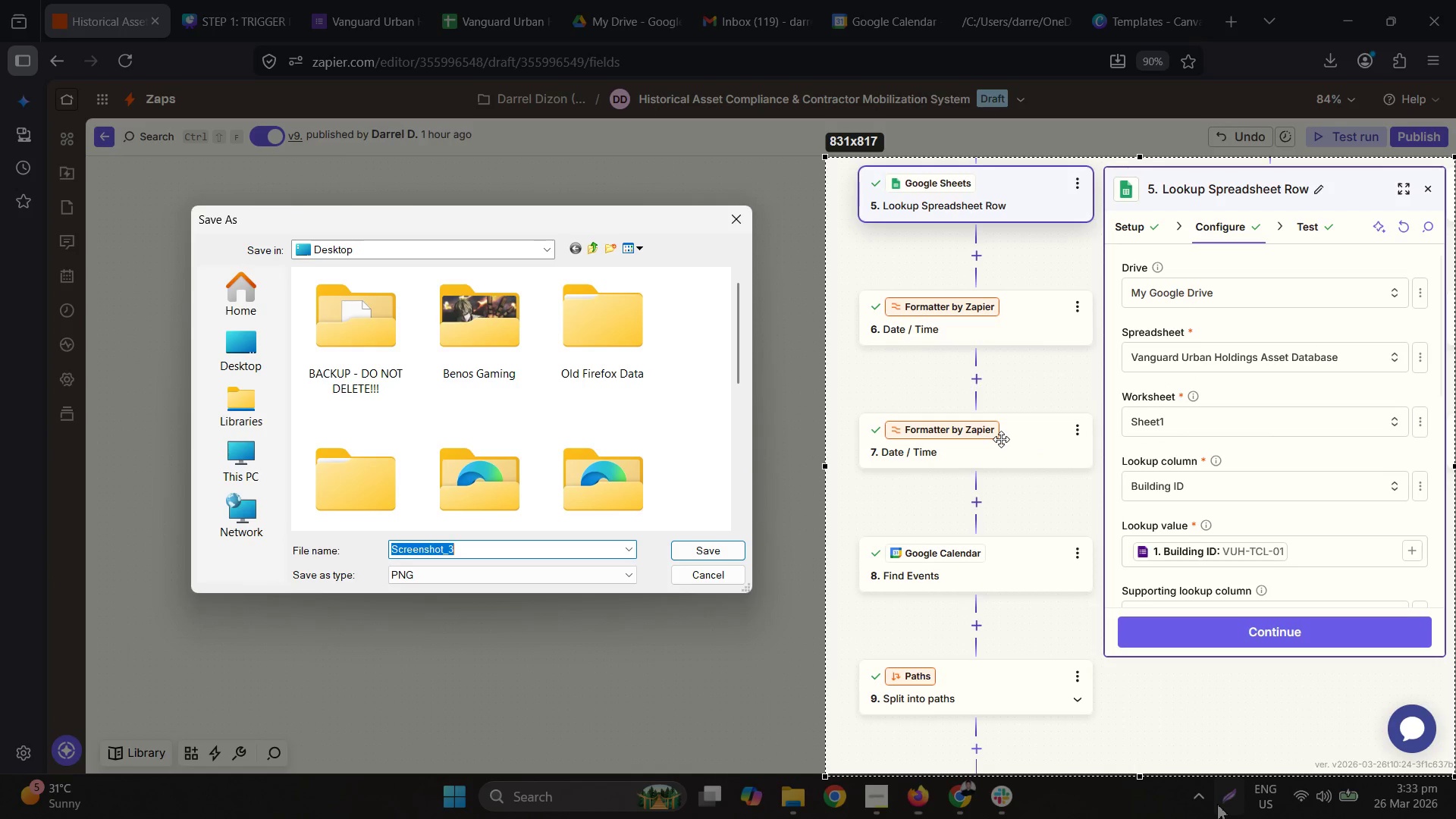 
key(Escape)
 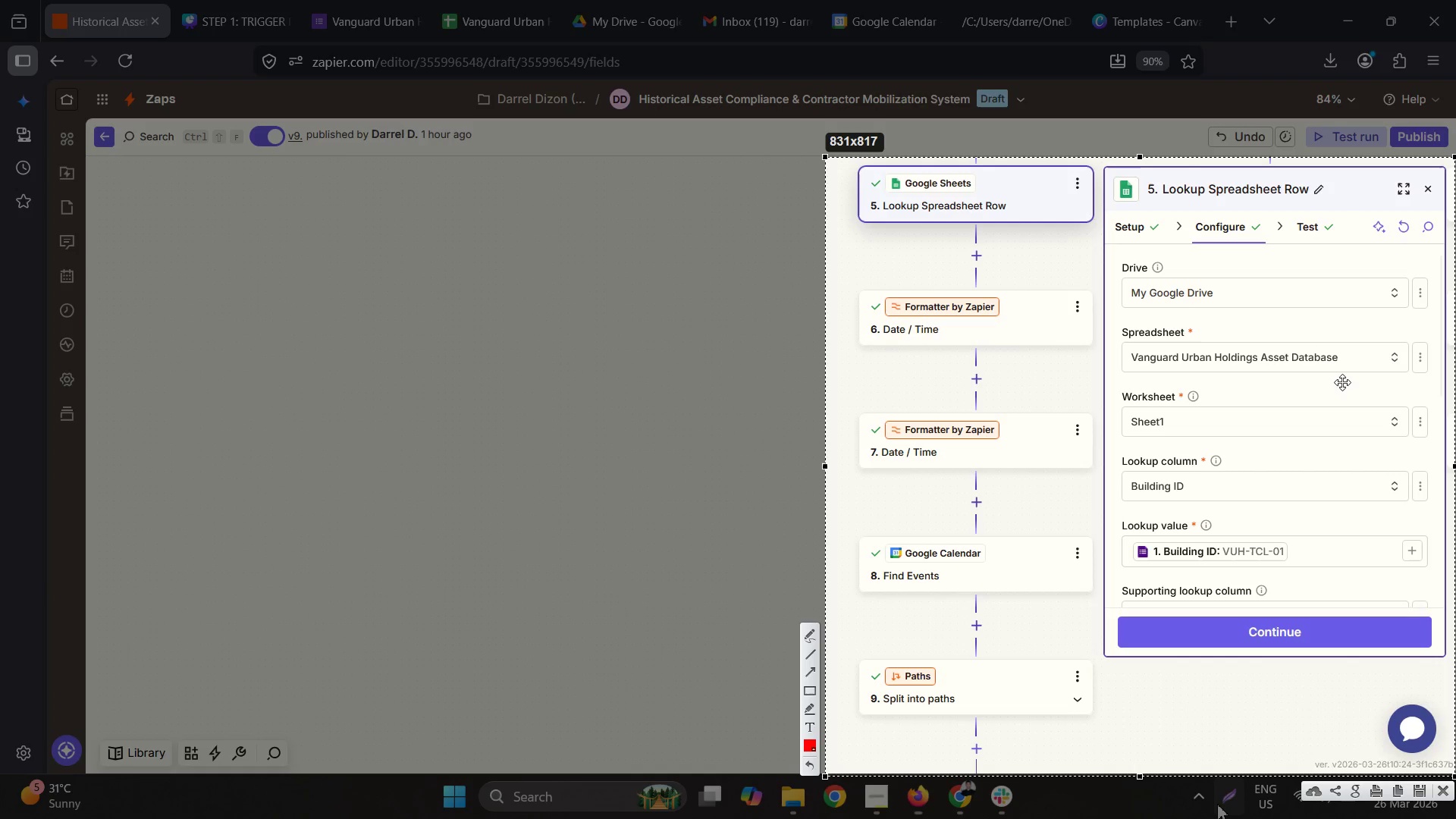 
scroll: coordinate [1342, 382], scroll_direction: down, amount: 1.0
 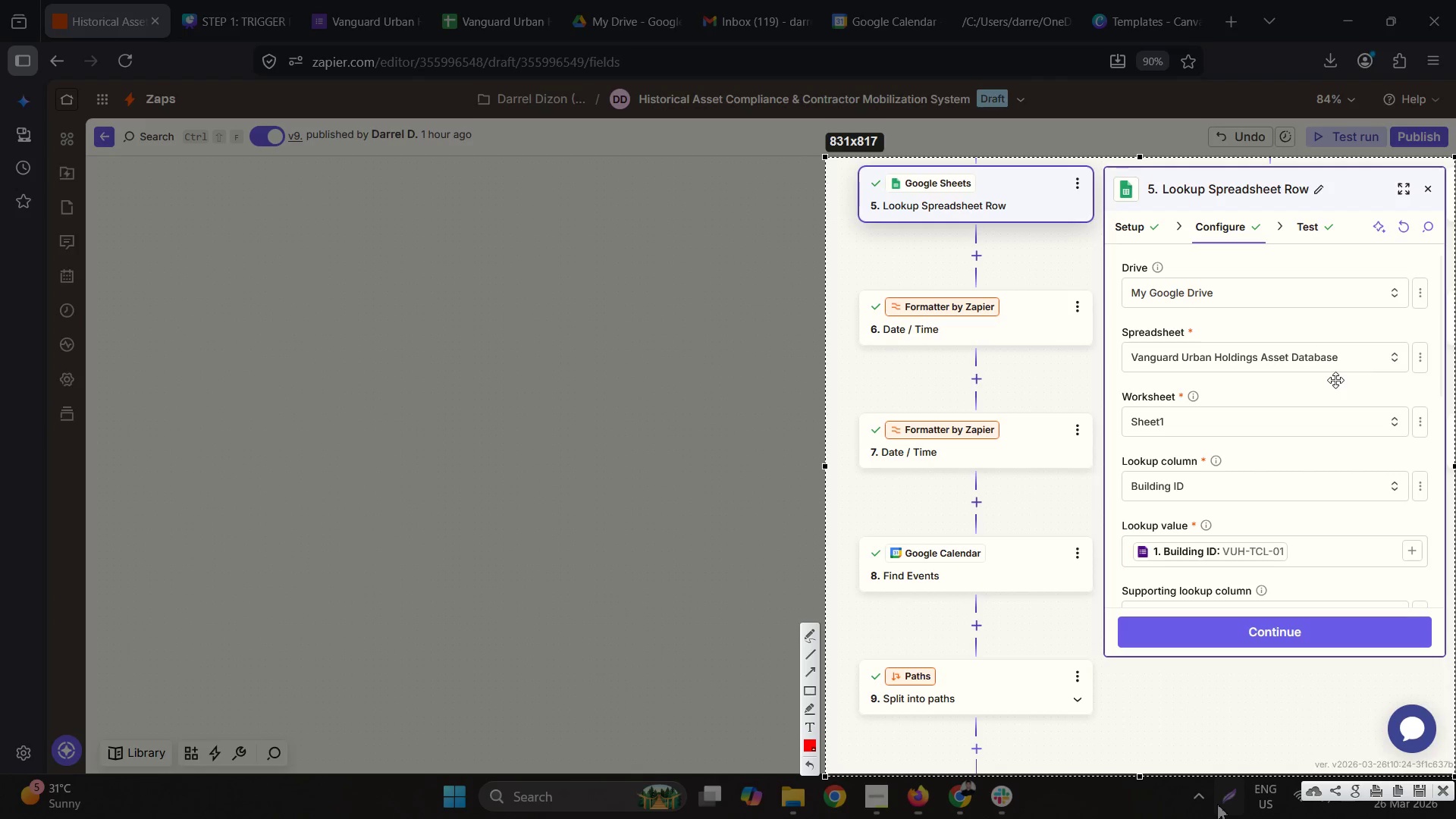 
key(Escape)
 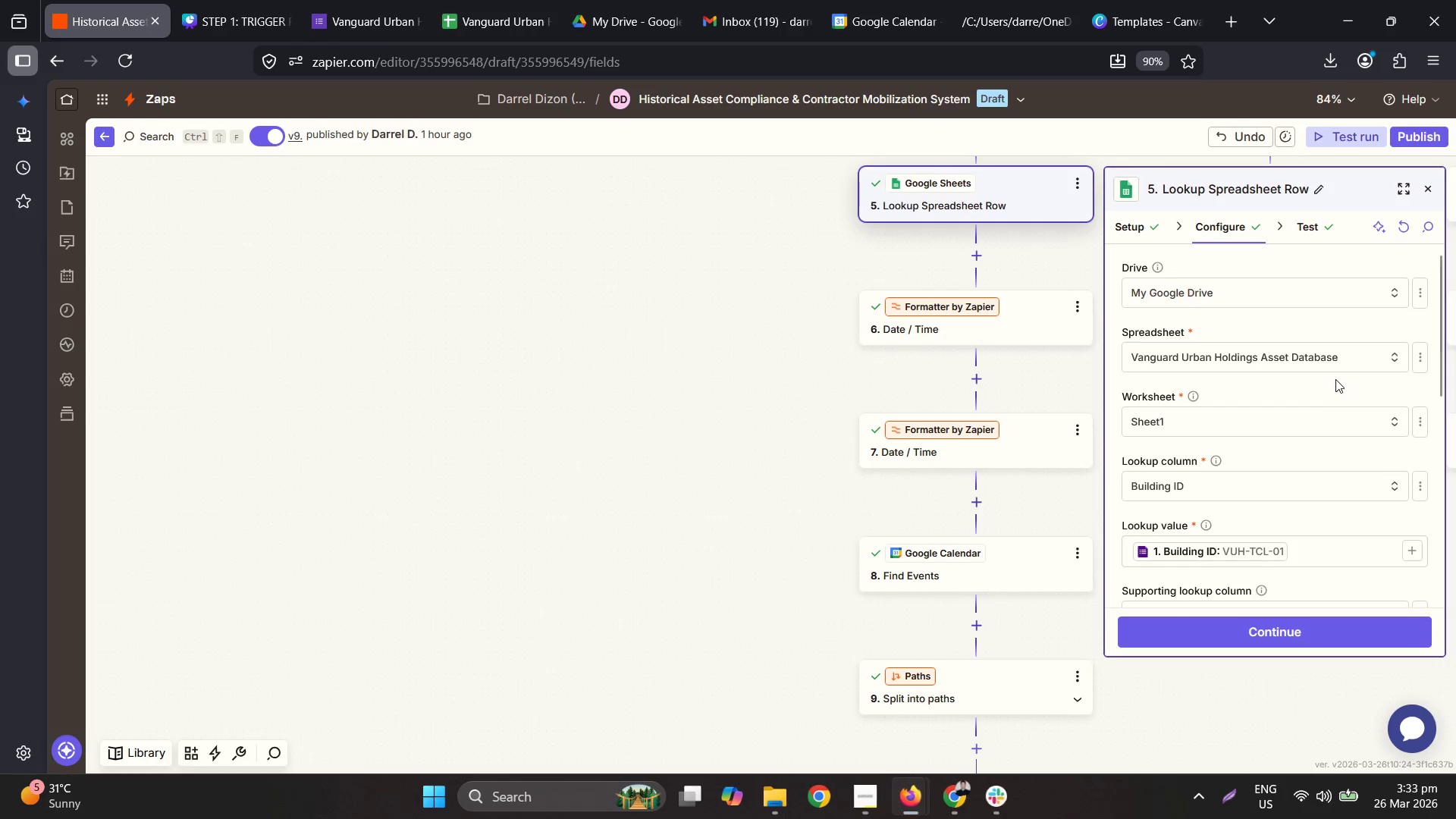 
scroll: coordinate [1335, 379], scroll_direction: down, amount: 1.0
 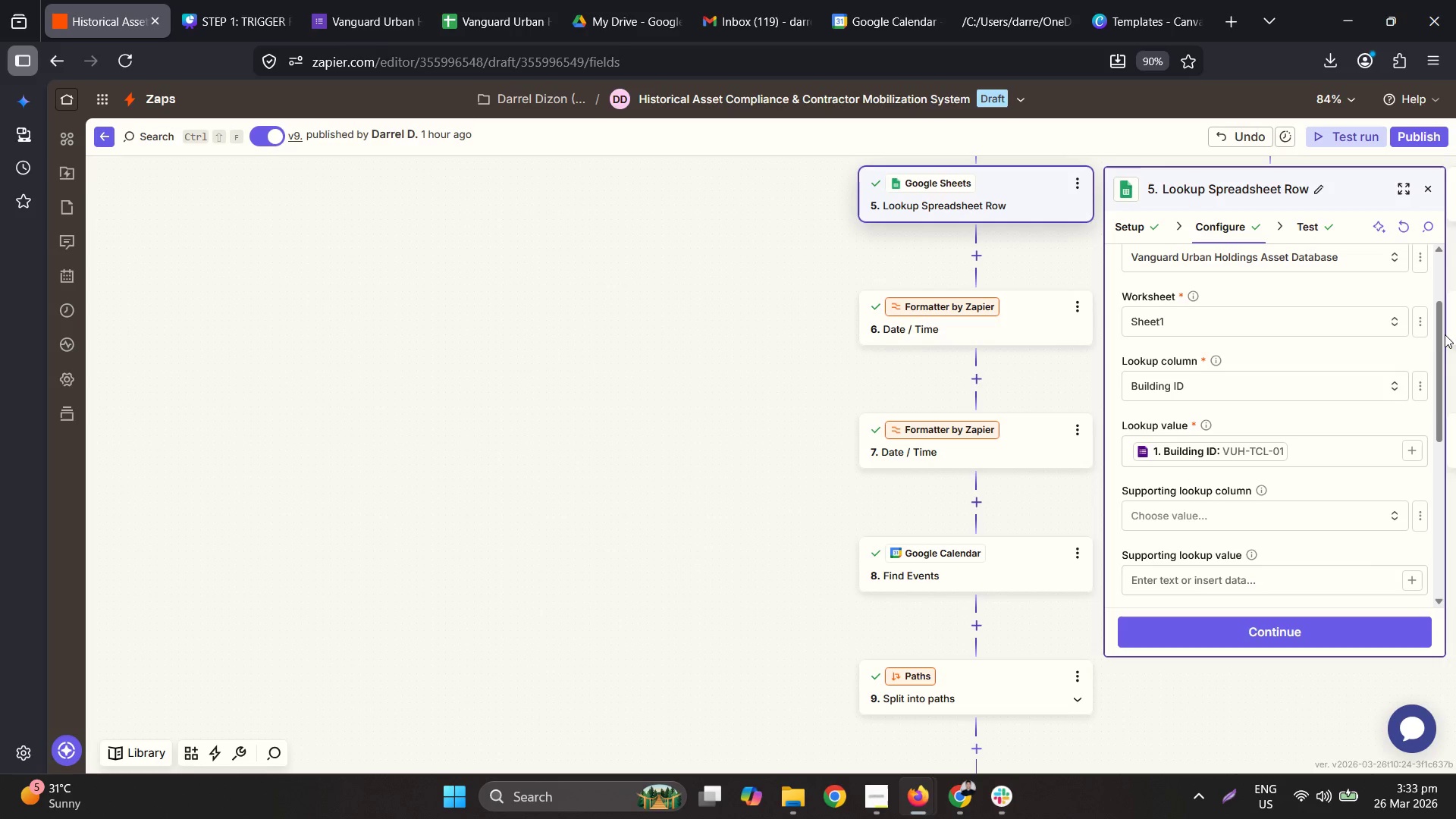 
left_click_drag(start_coordinate=[1442, 332], to_coordinate=[1455, 255])
 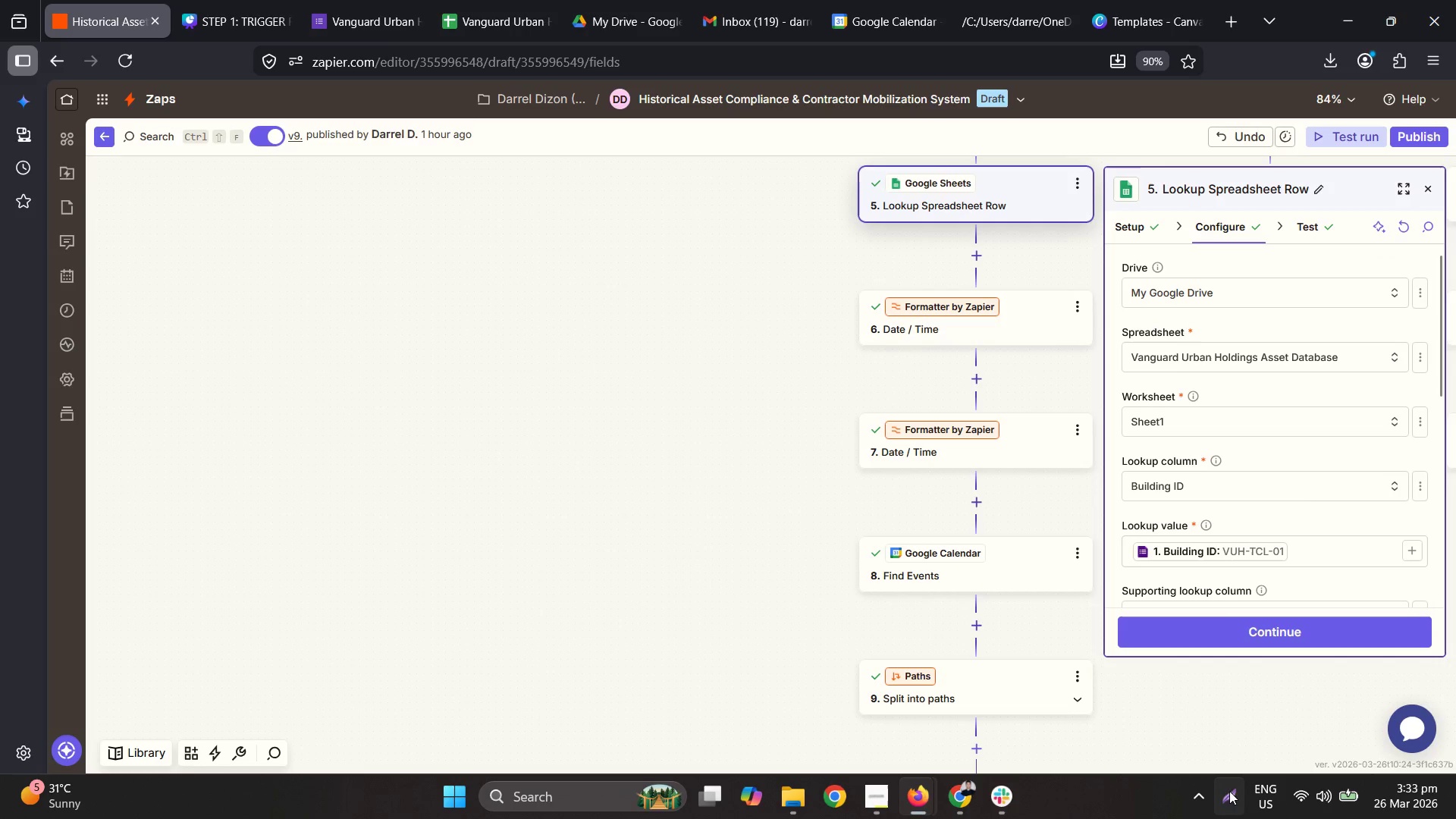 
left_click([1224, 799])
 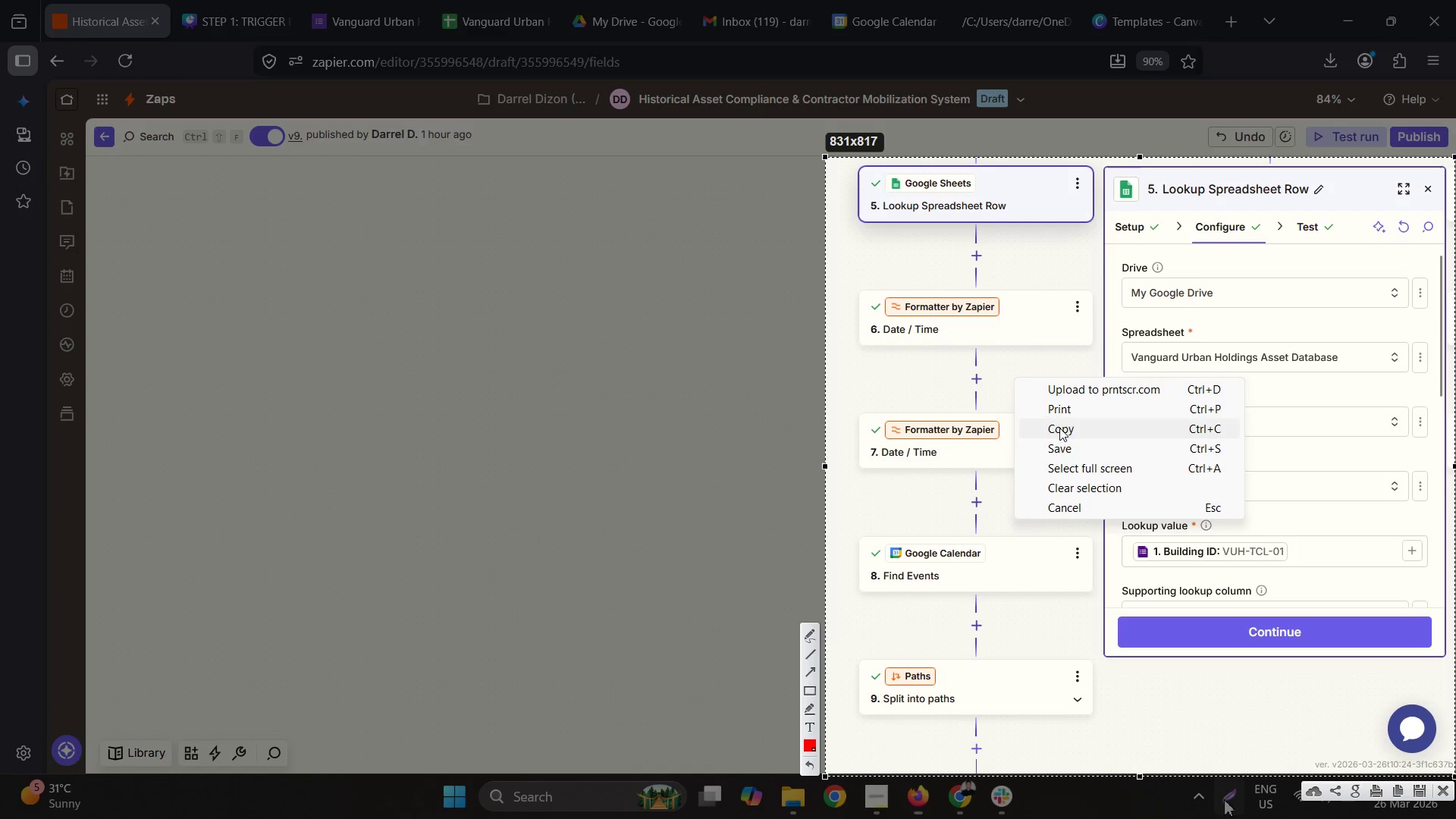 
left_click([1068, 444])
 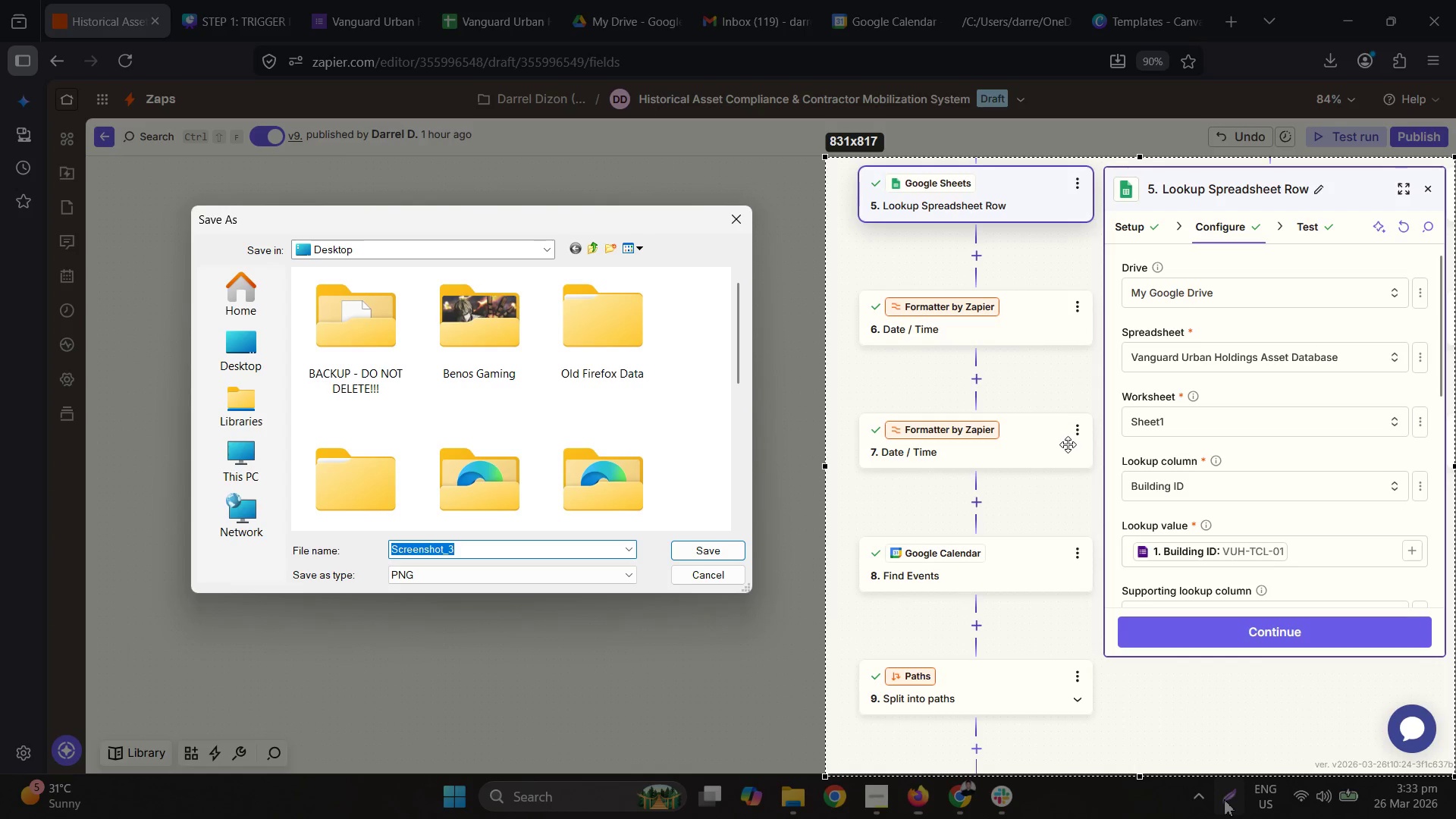 
key(Escape)
 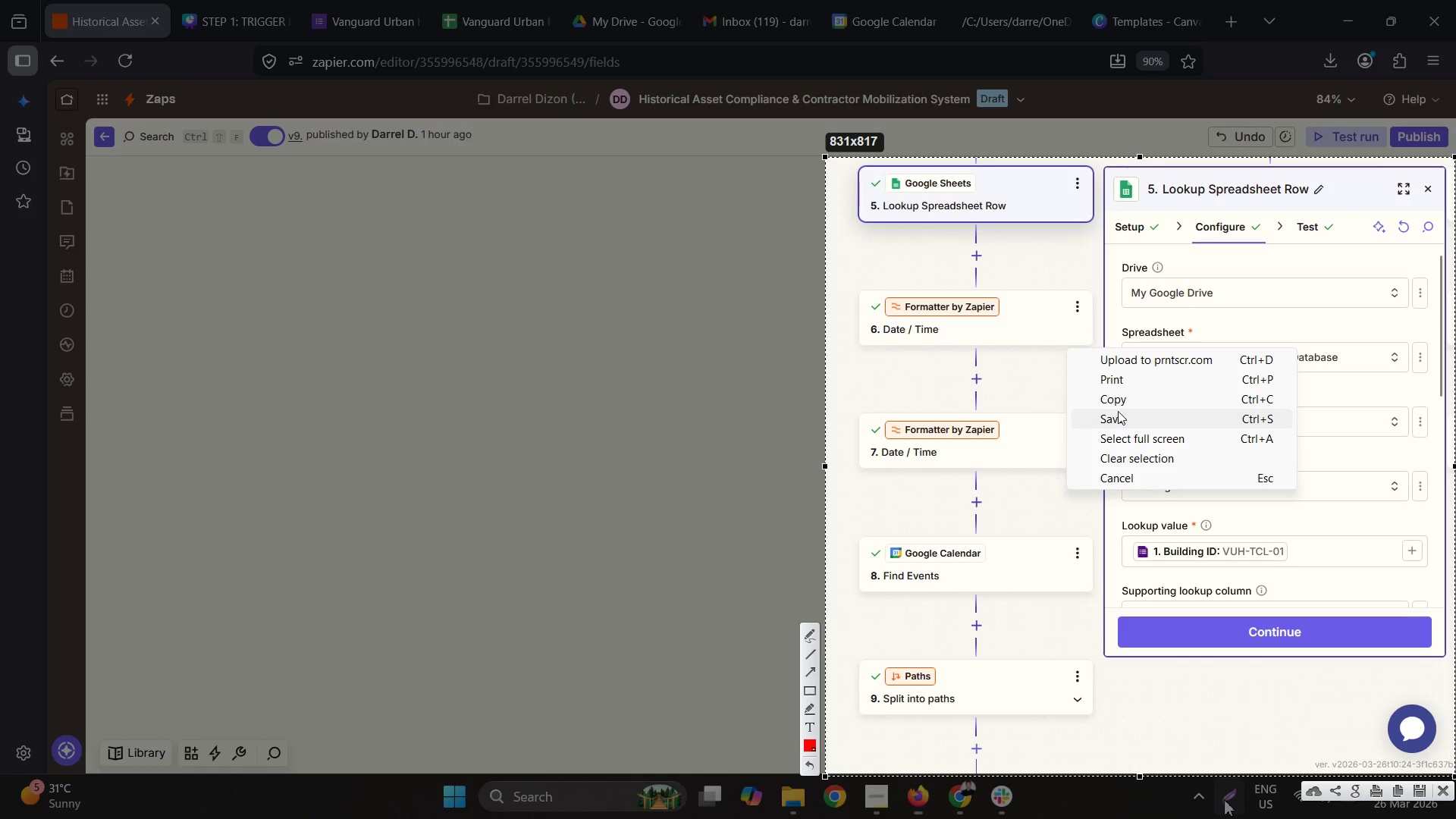 
left_click([1119, 406])
 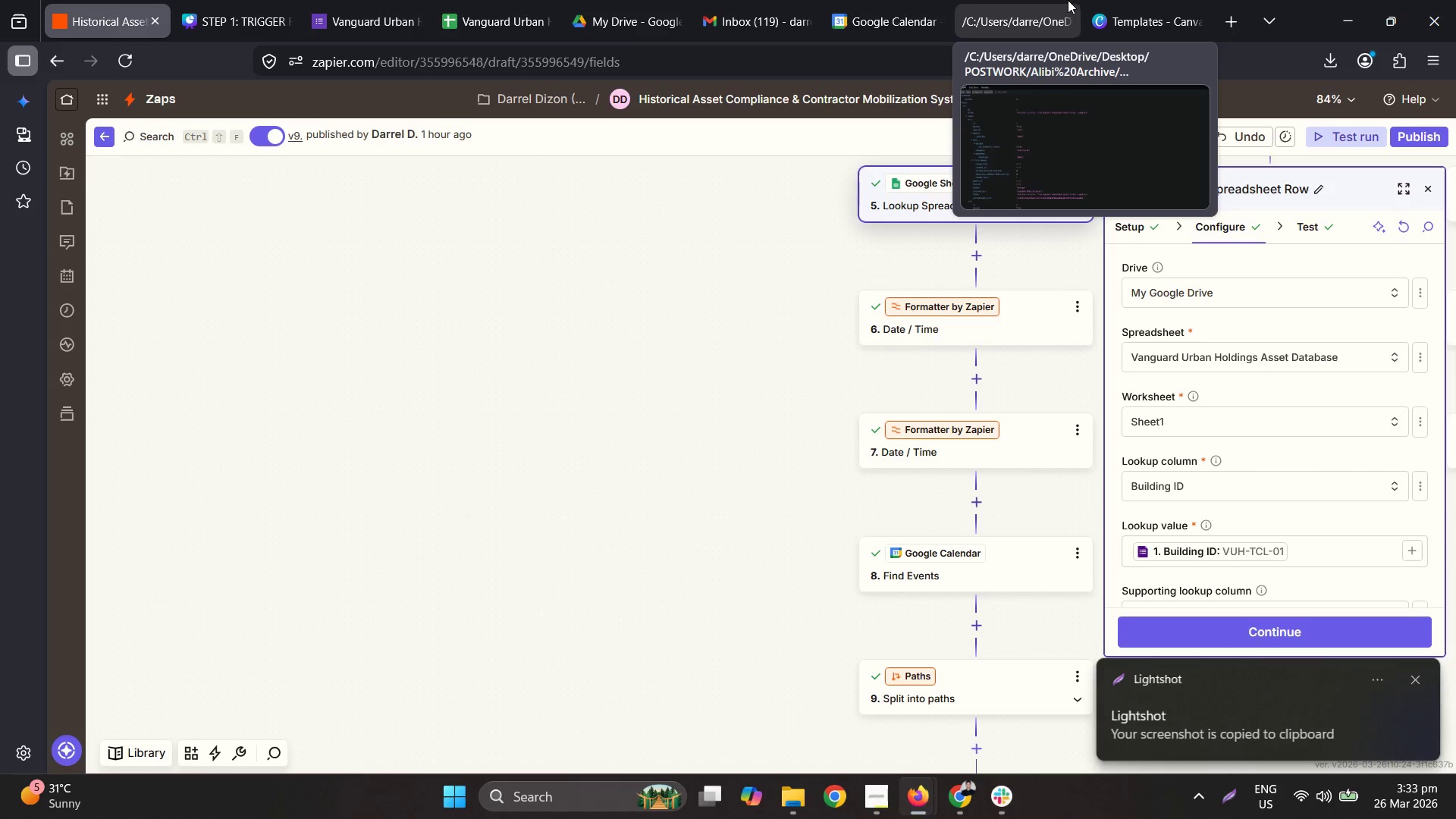 
left_click([1131, 0])
 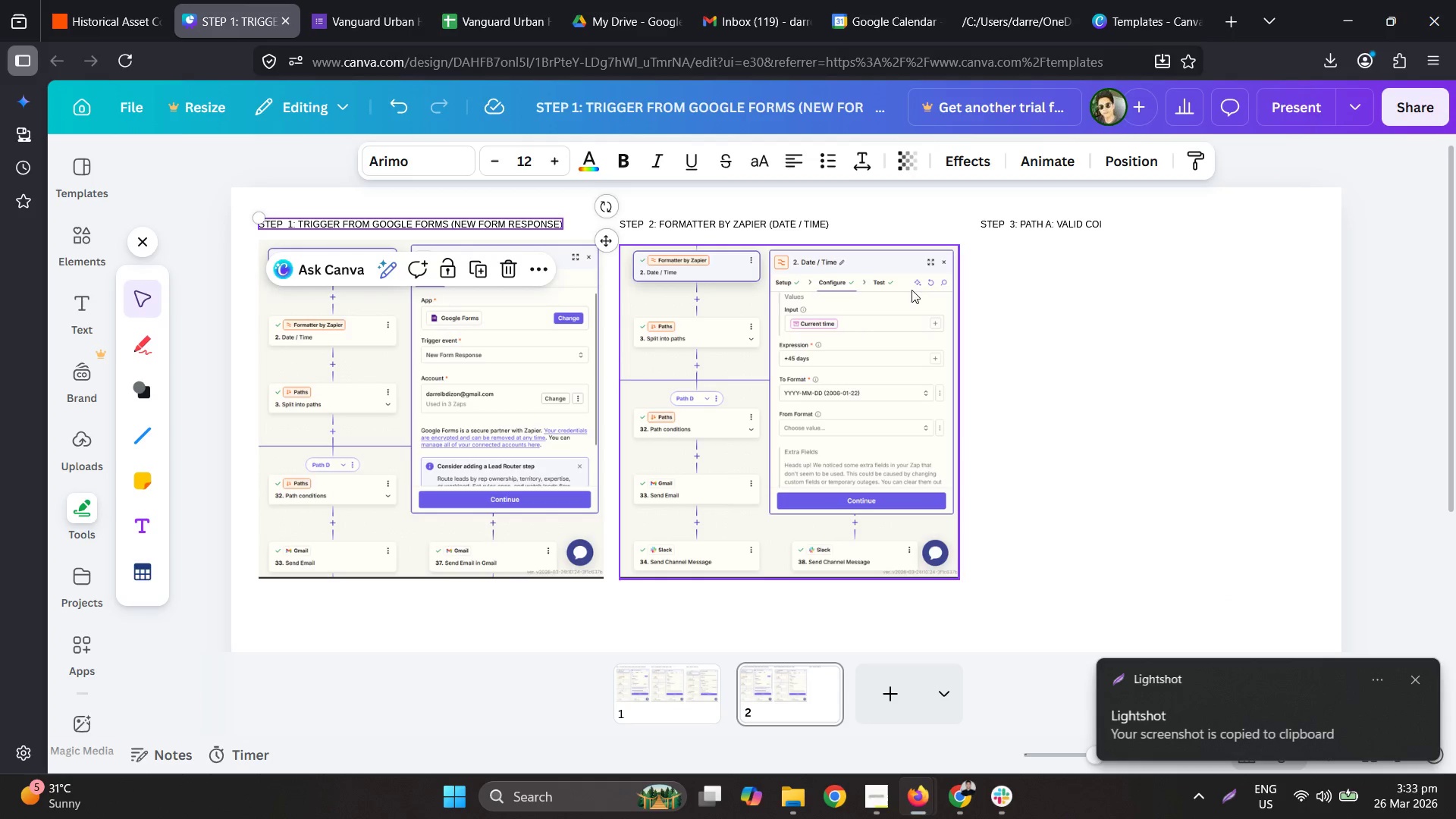 
left_click([512, 375])
 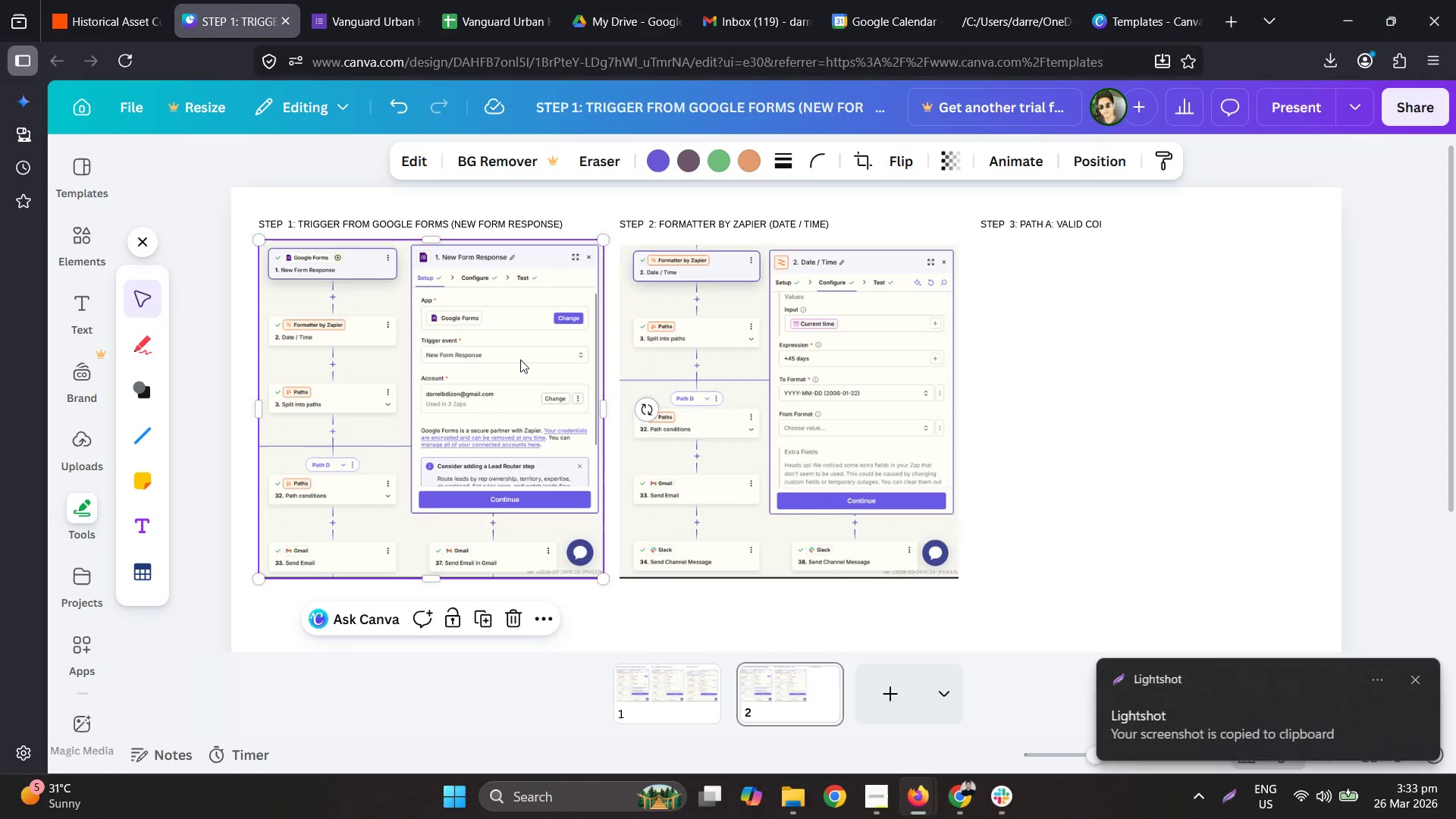 
key(Control+V)
 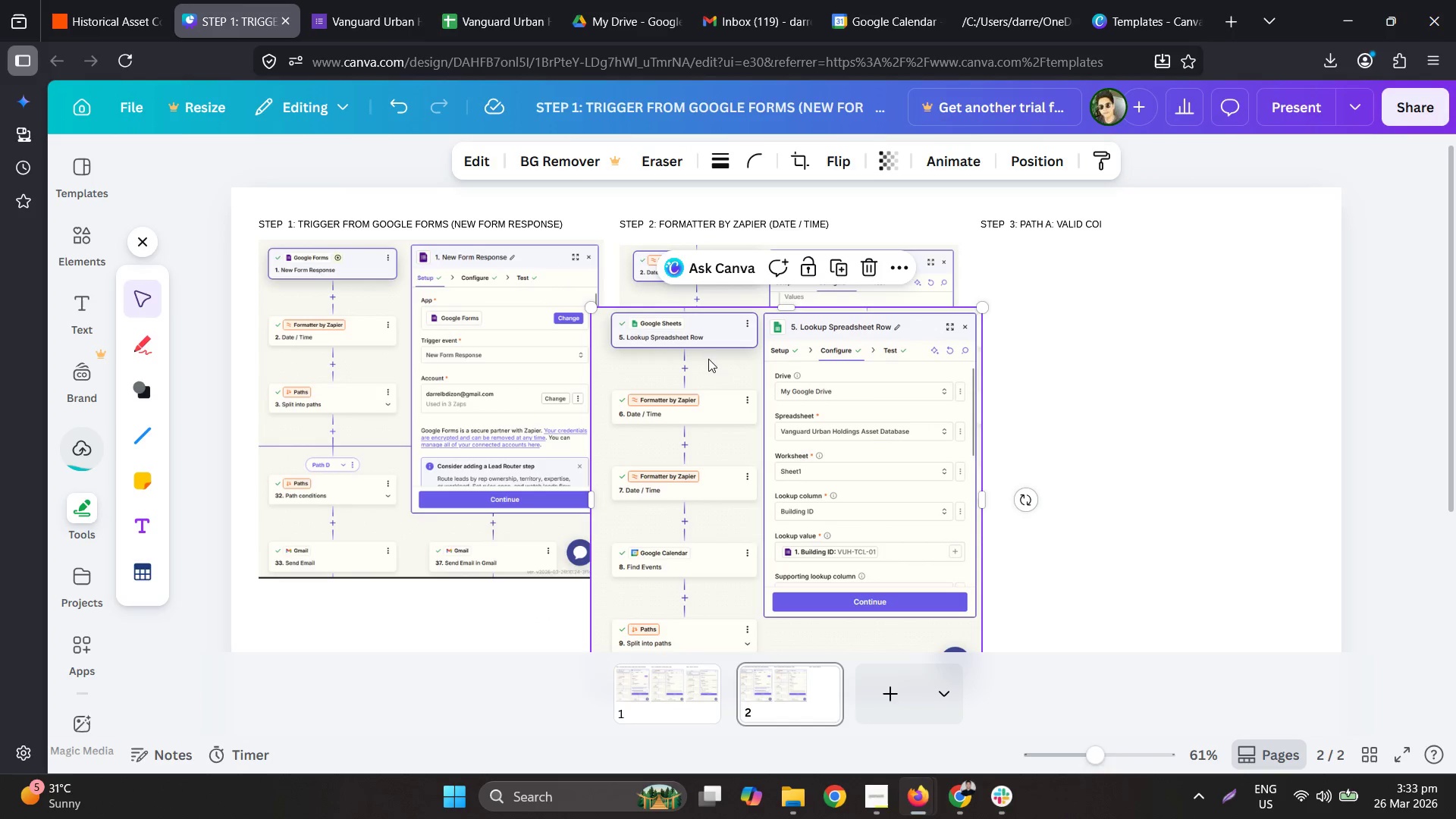 
left_click_drag(start_coordinate=[671, 406], to_coordinate=[340, 391])
 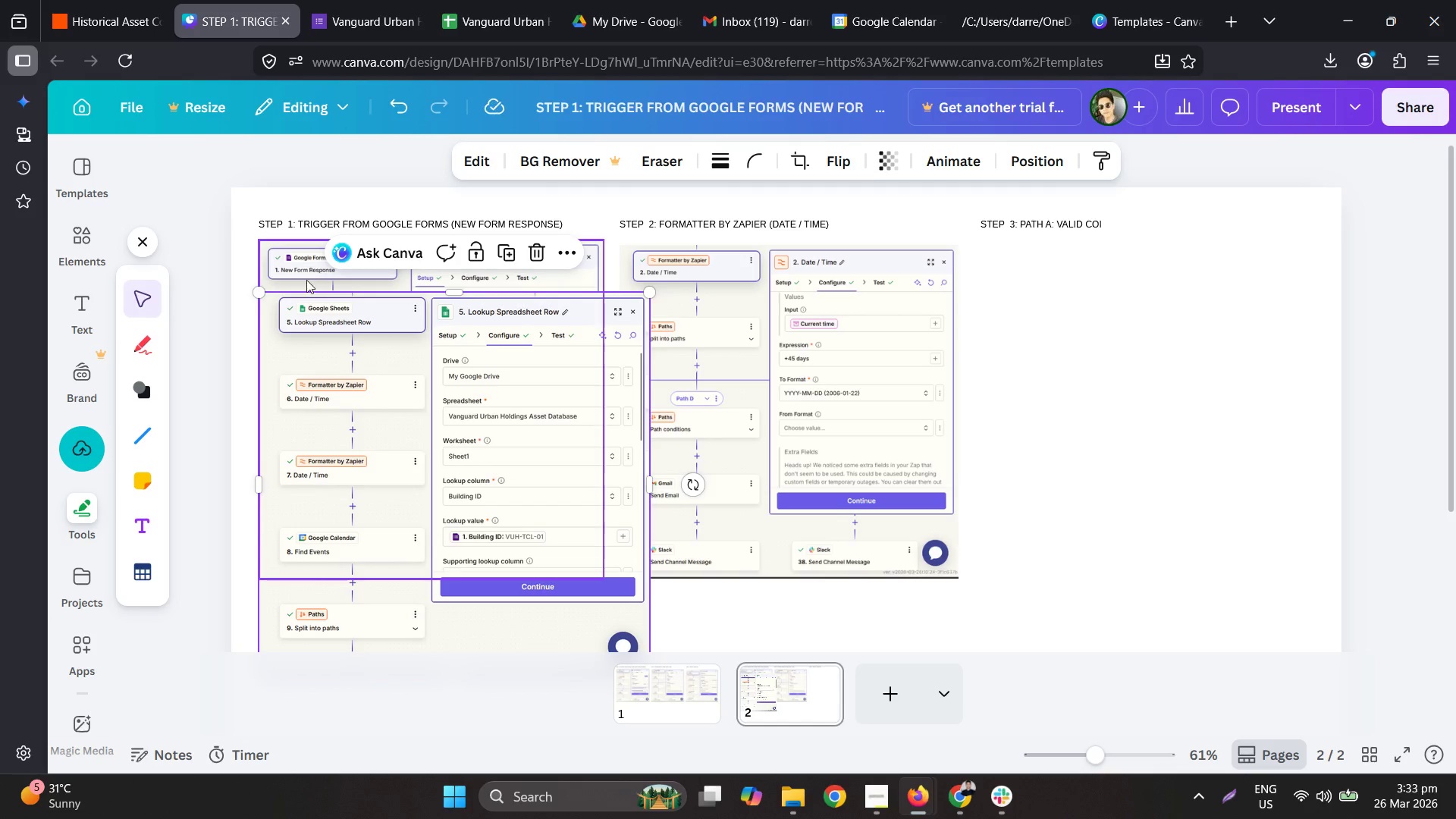 
left_click([299, 281])
 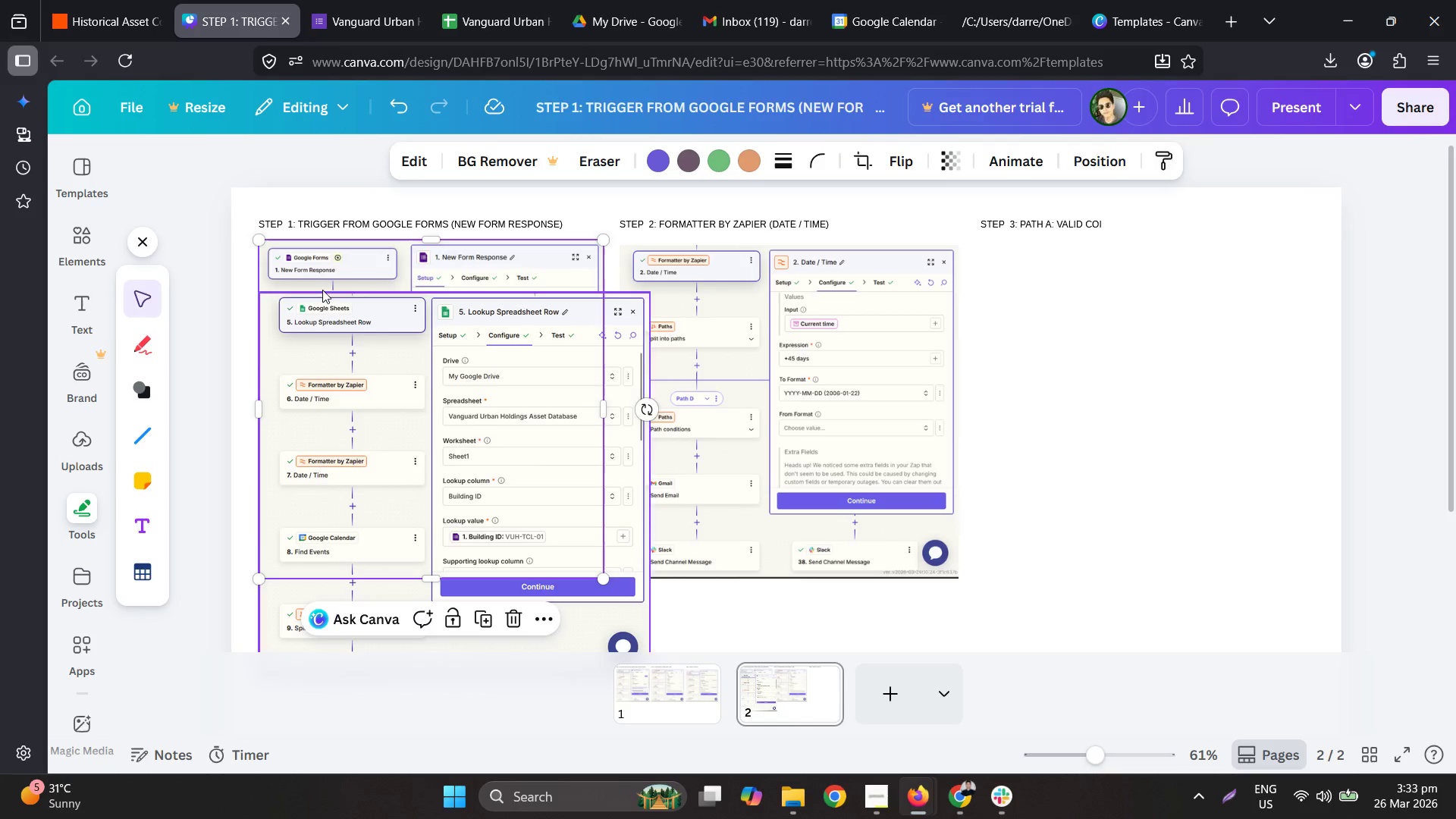 
key(Delete)
 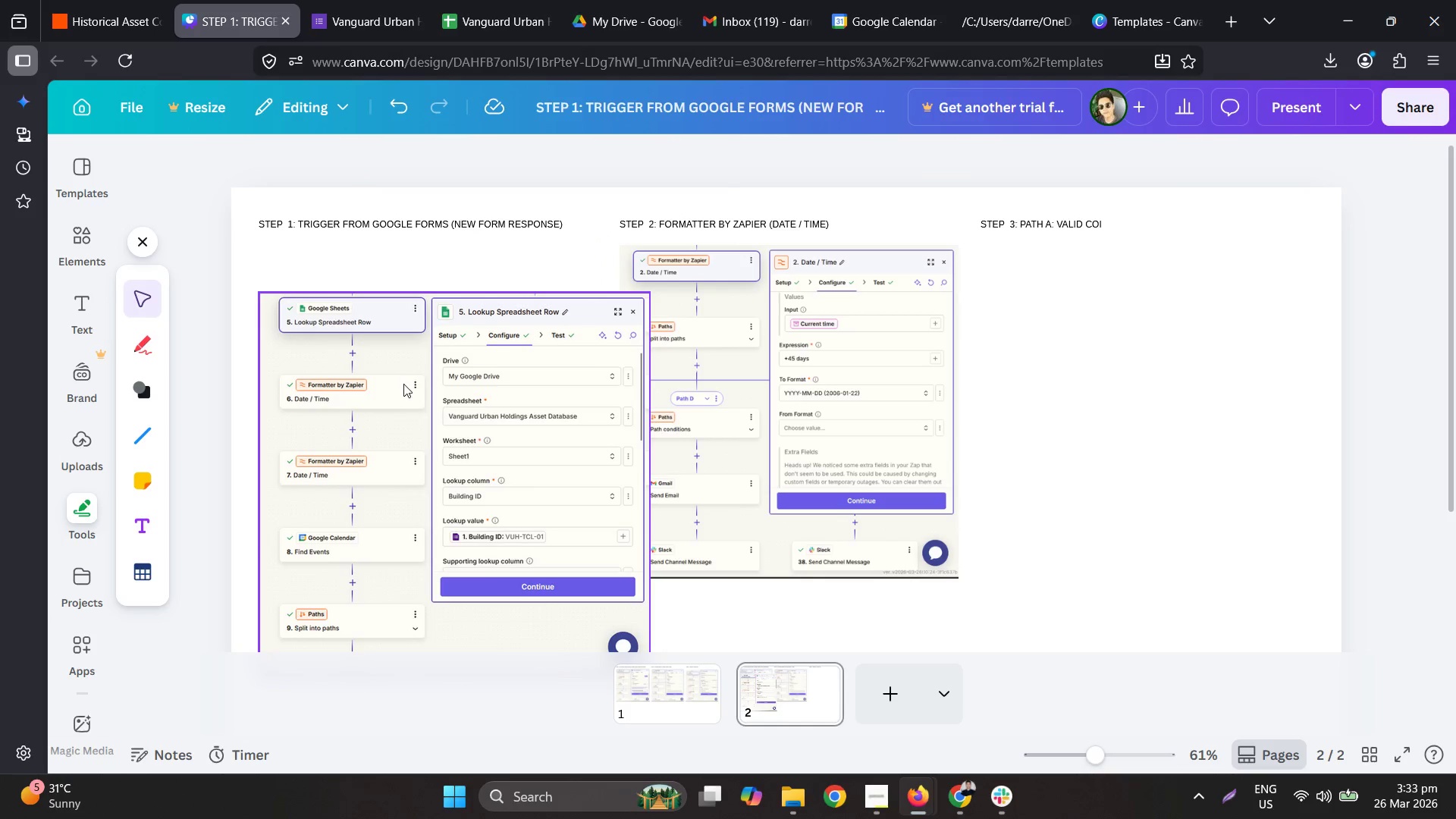 
left_click_drag(start_coordinate=[403, 383], to_coordinate=[408, 341])
 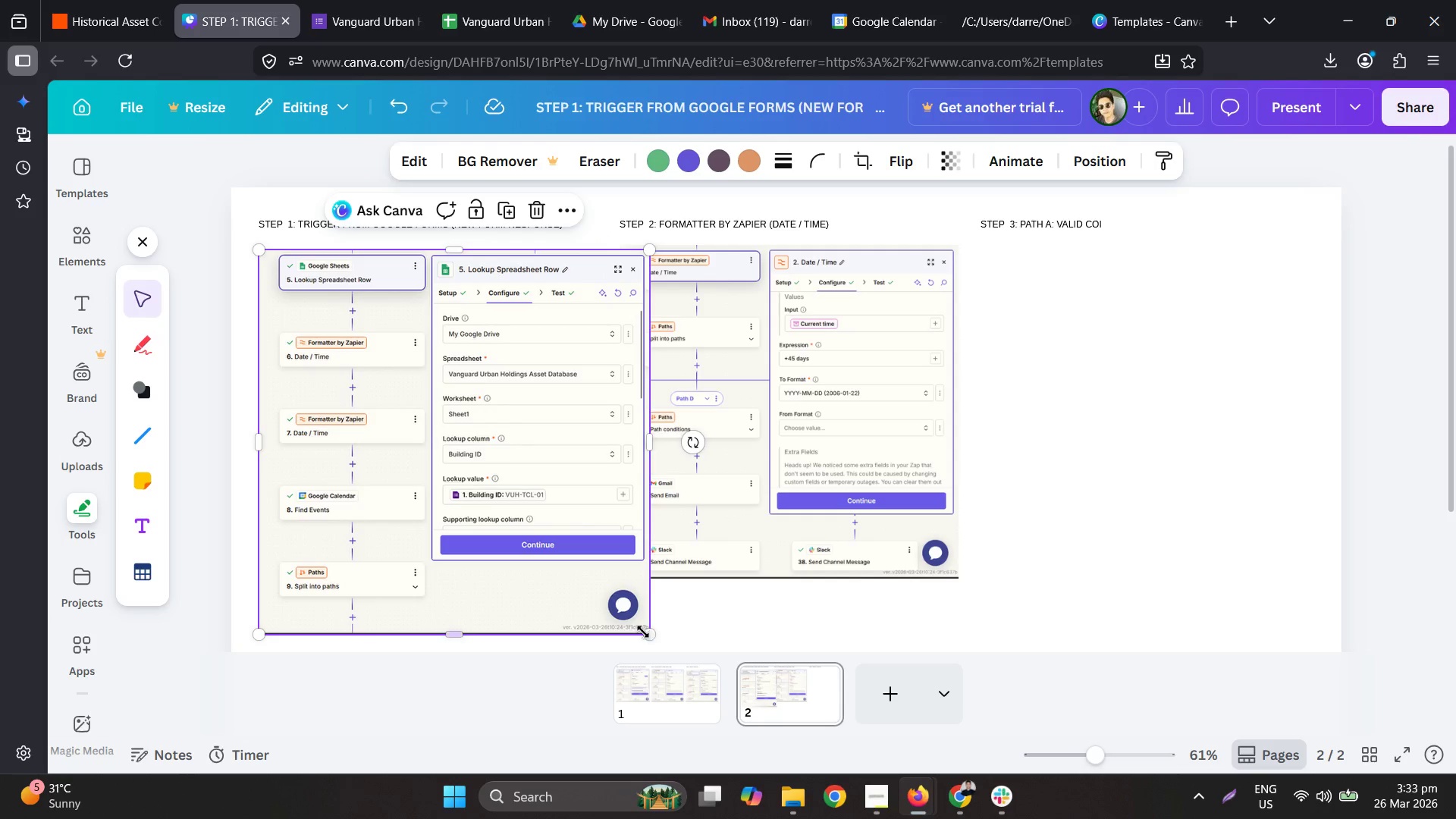 
left_click_drag(start_coordinate=[644, 632], to_coordinate=[589, 581])
 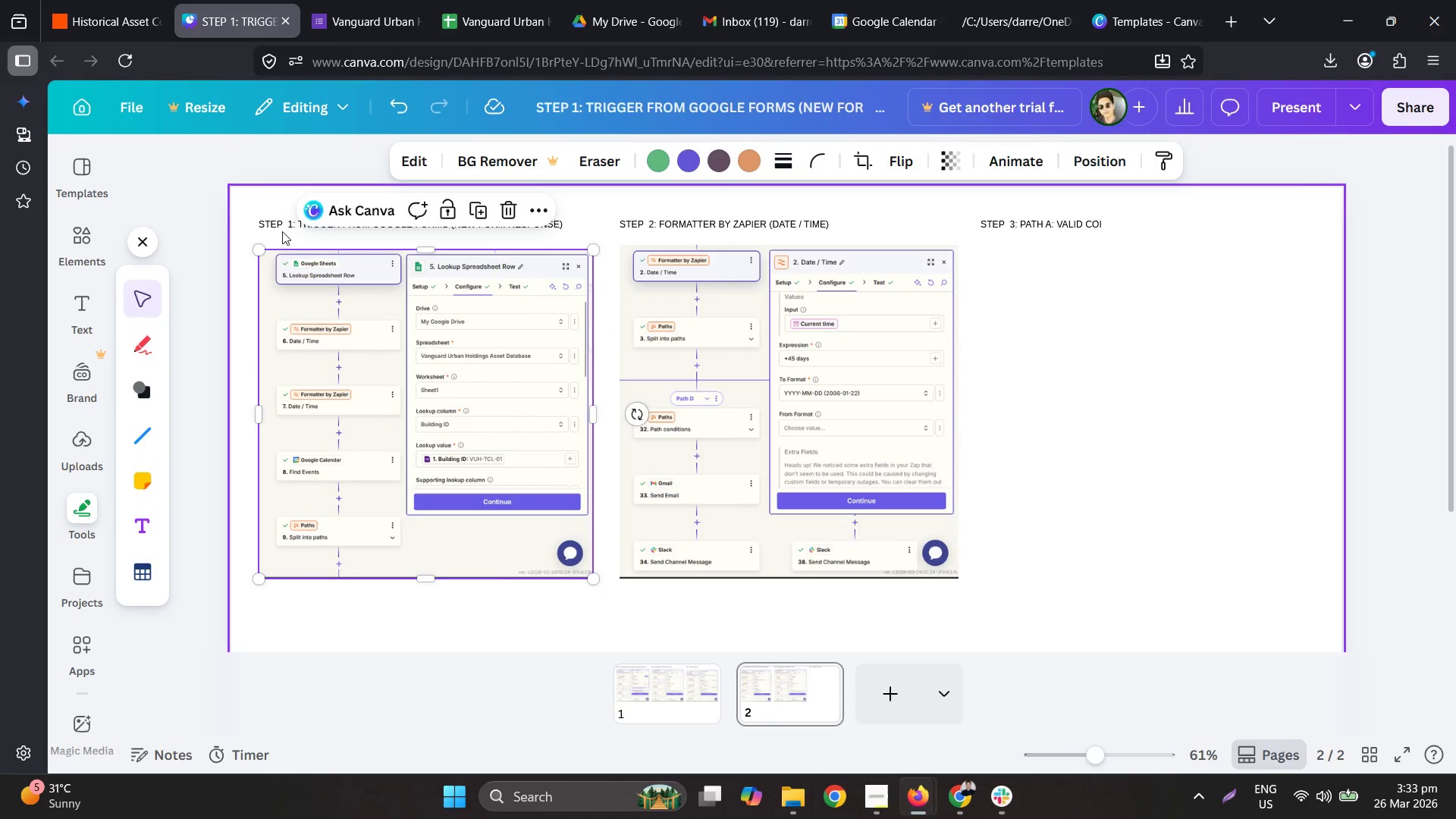 
double_click([278, 223])
 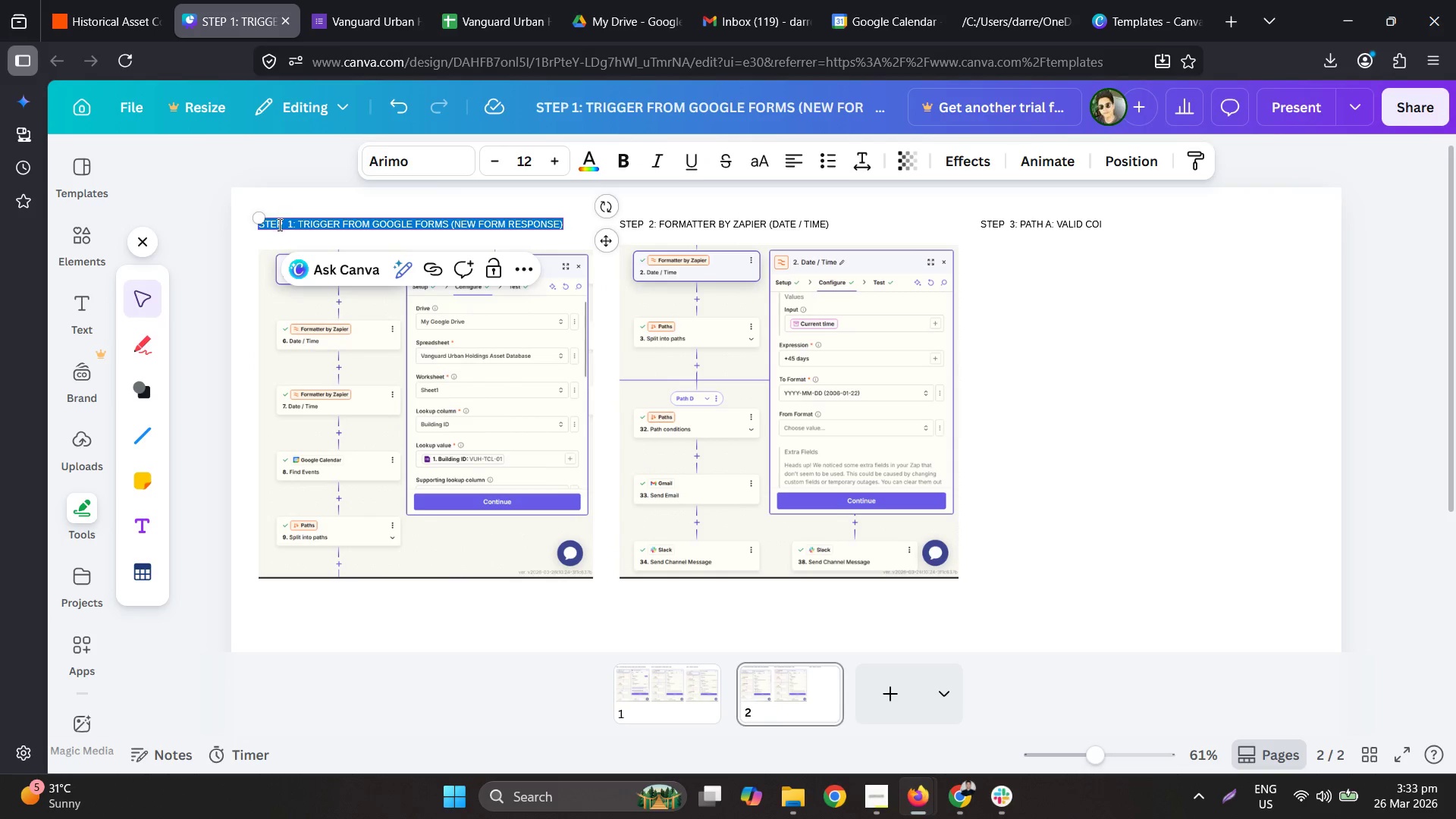 
hold_key(key=ControlLeft, duration=0.55)
scroll: coordinate [278, 224], scroll_direction: up, amount: 4.0
 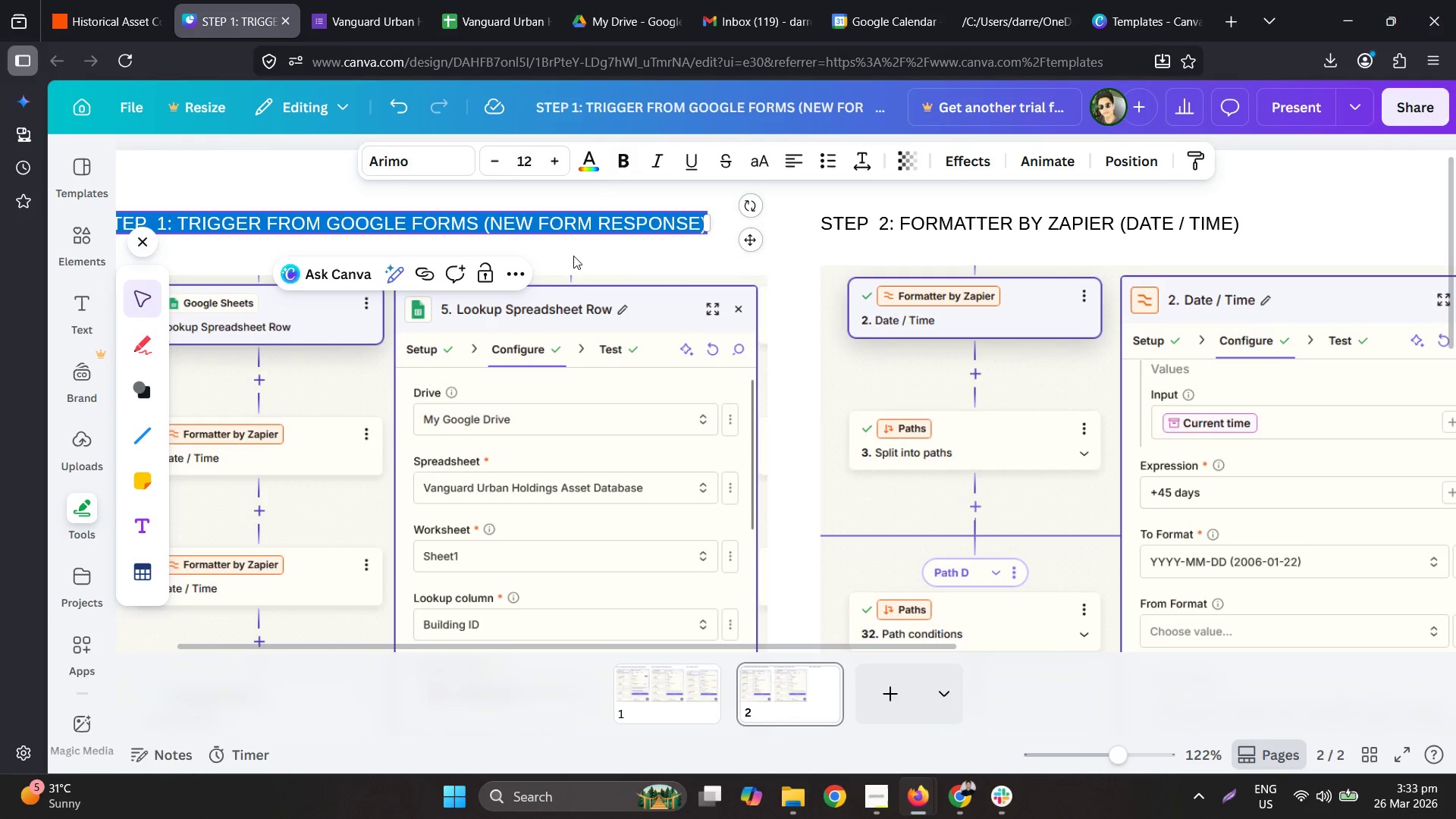 
hold_key(key=ControlLeft, duration=0.39)
 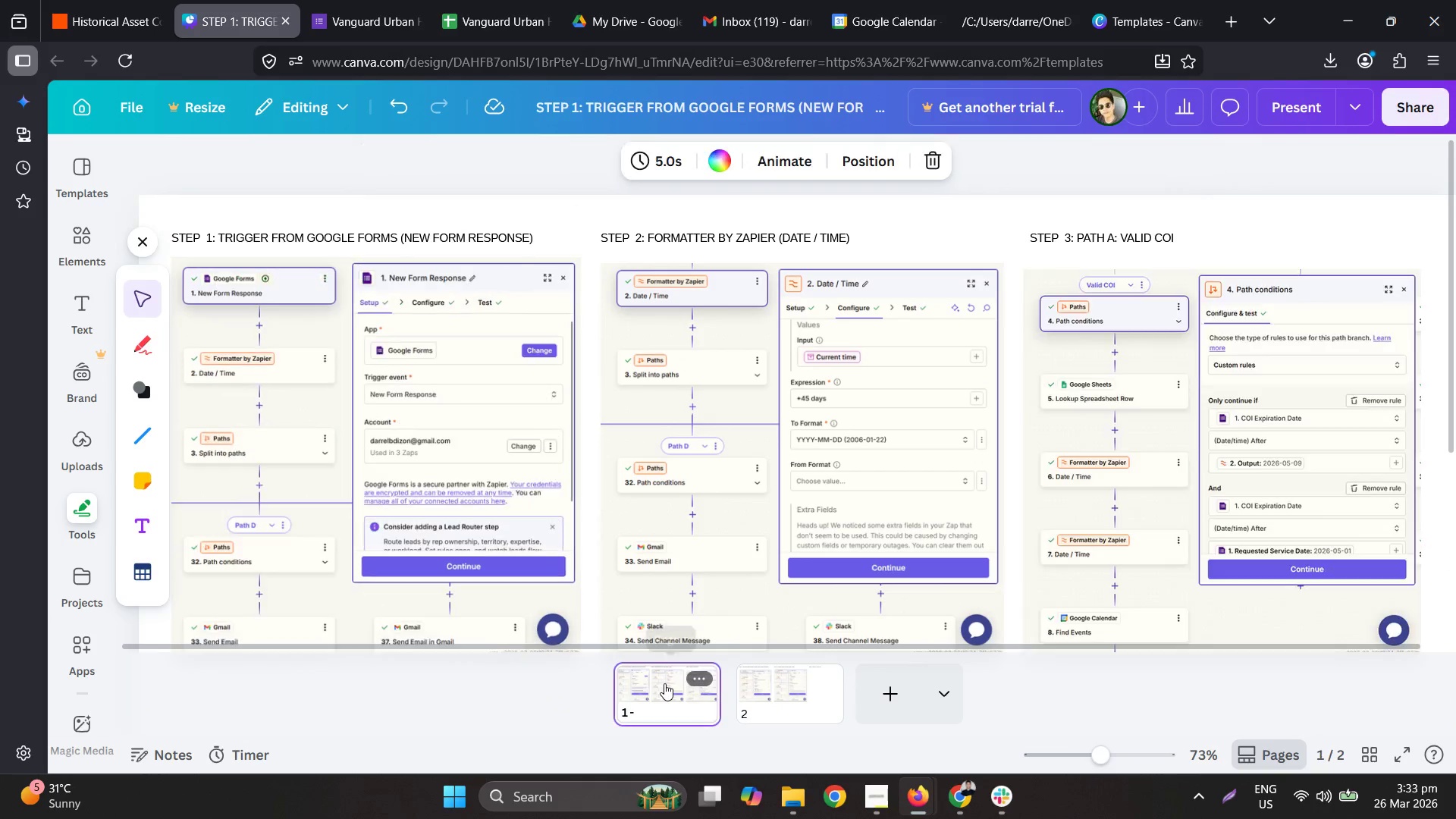 
left_click([664, 683])
 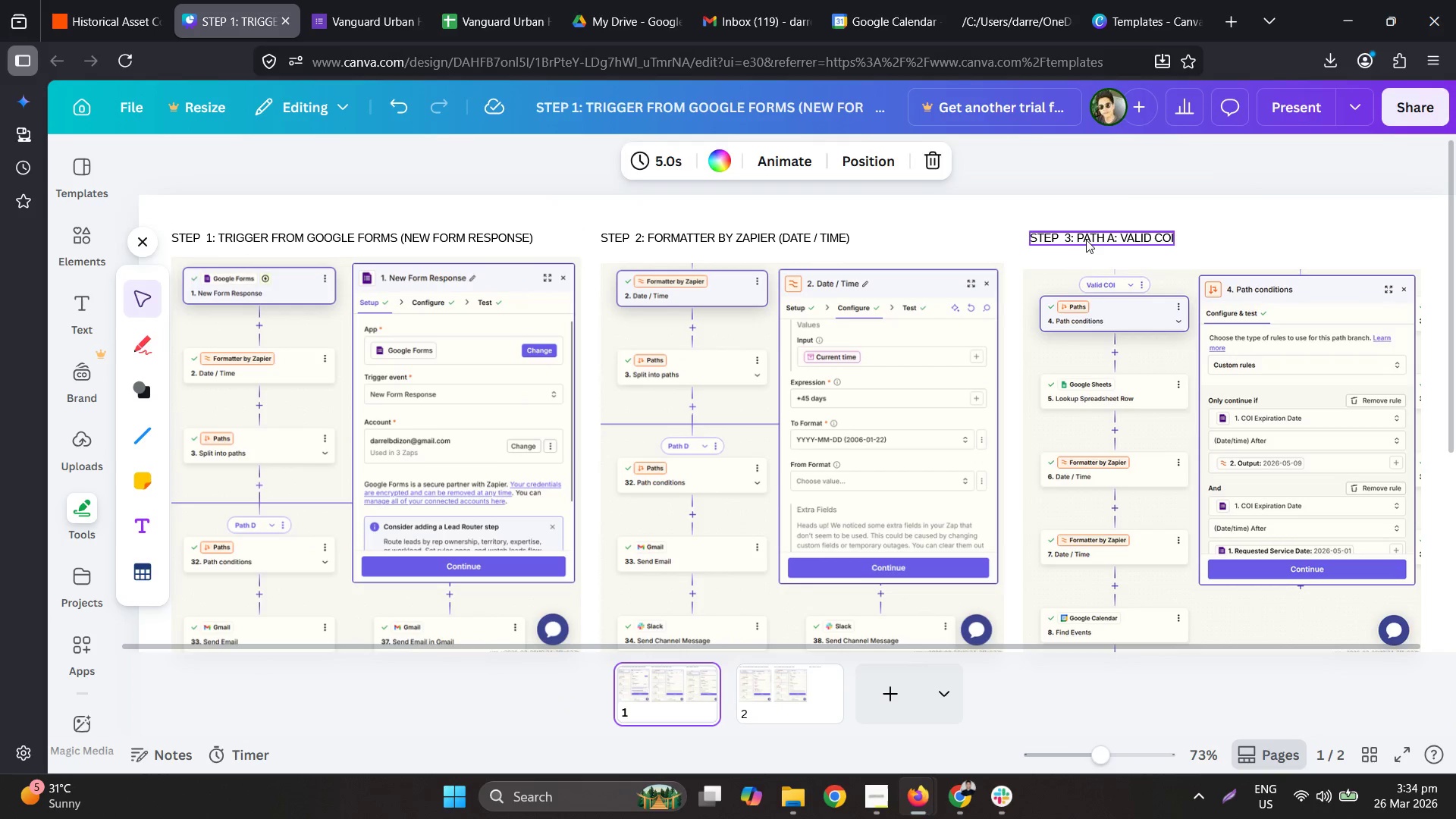 
scroll: coordinate [617, 435], scroll_direction: down, amount: 3.0
 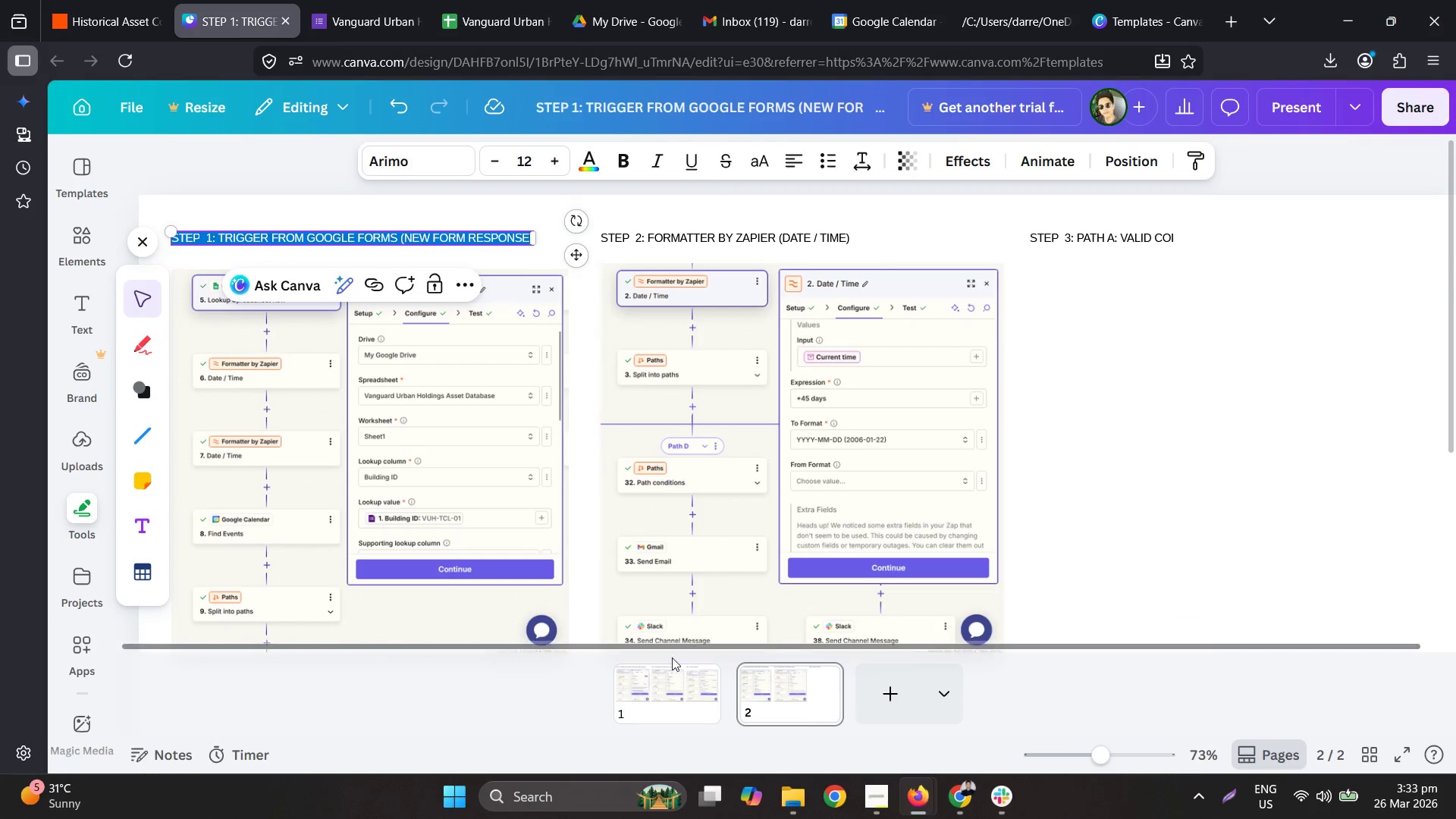 
double_click([1086, 239])
 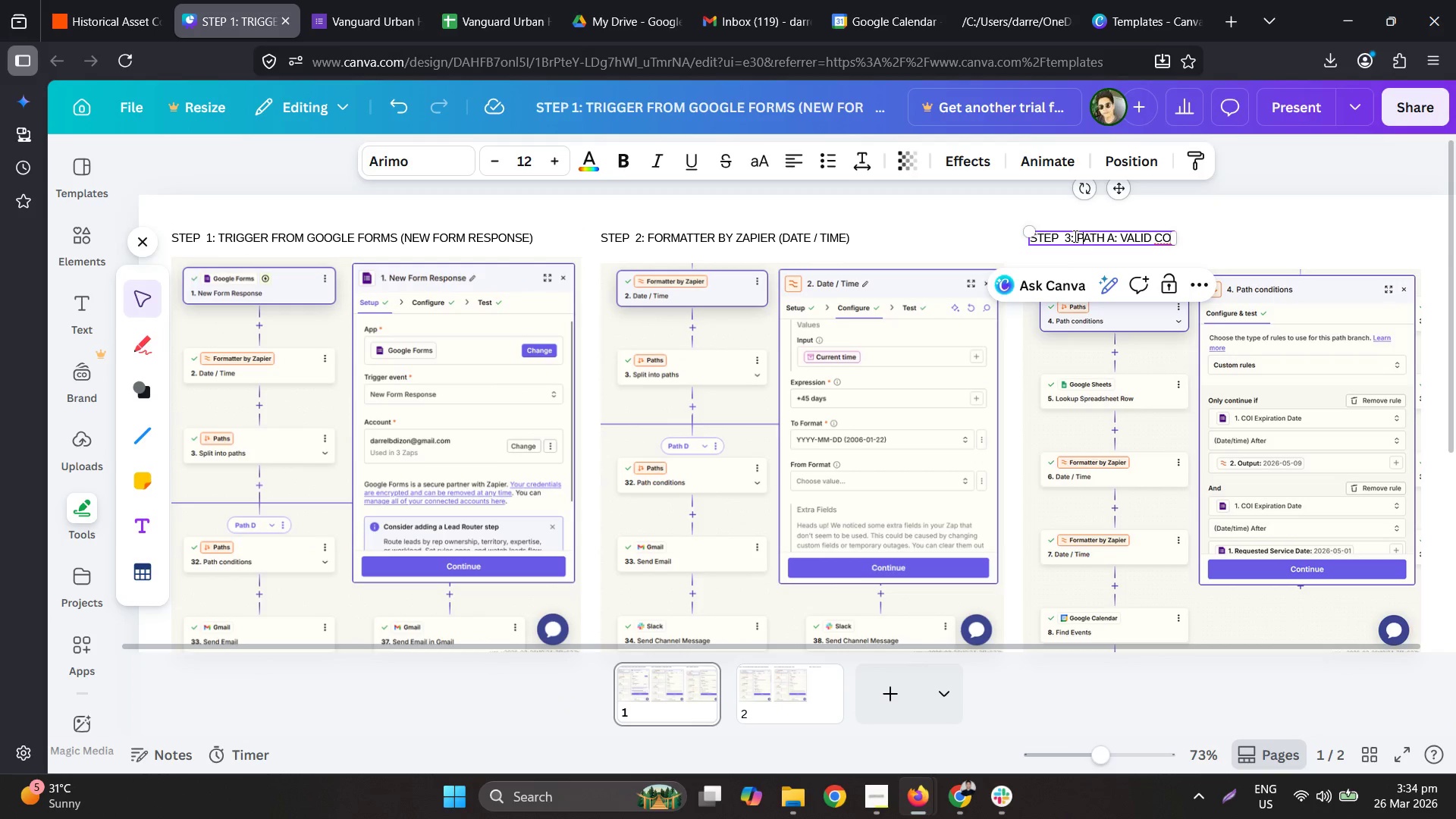 
left_click_drag(start_coordinate=[1074, 236], to_coordinate=[1068, 235])
 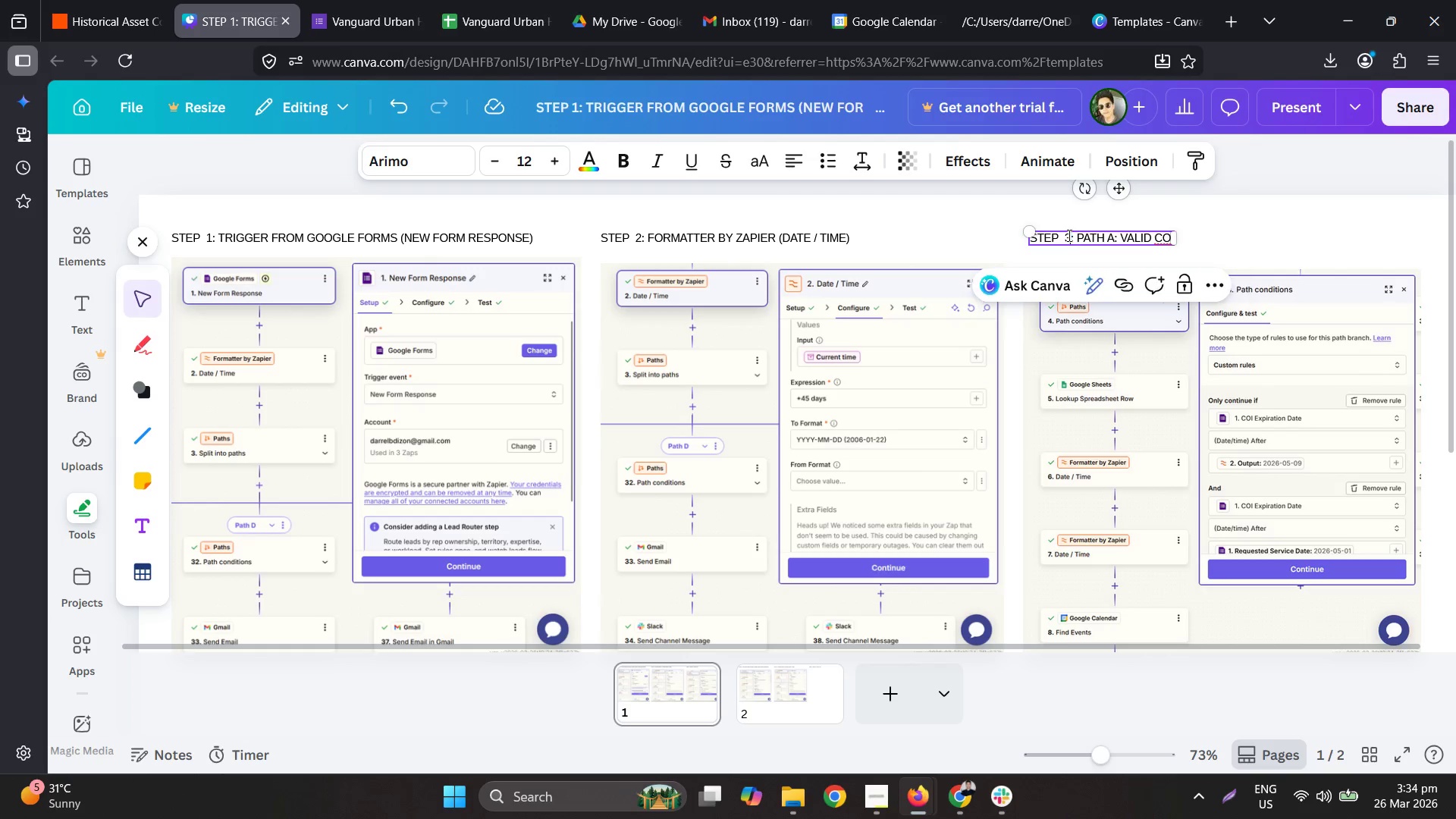 
left_click_drag(start_coordinate=[1068, 235], to_coordinate=[1063, 235])
 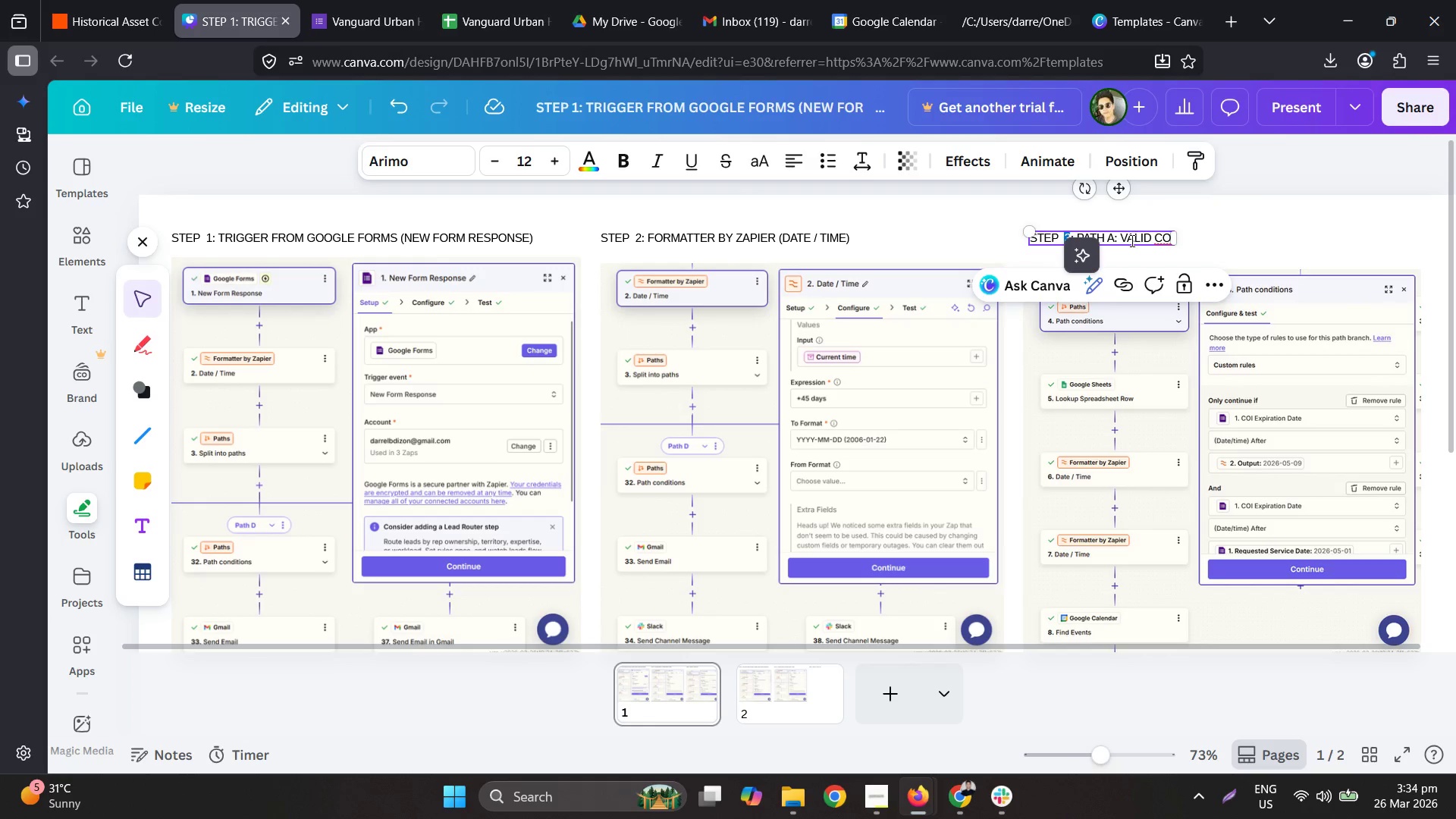 
key(4)
 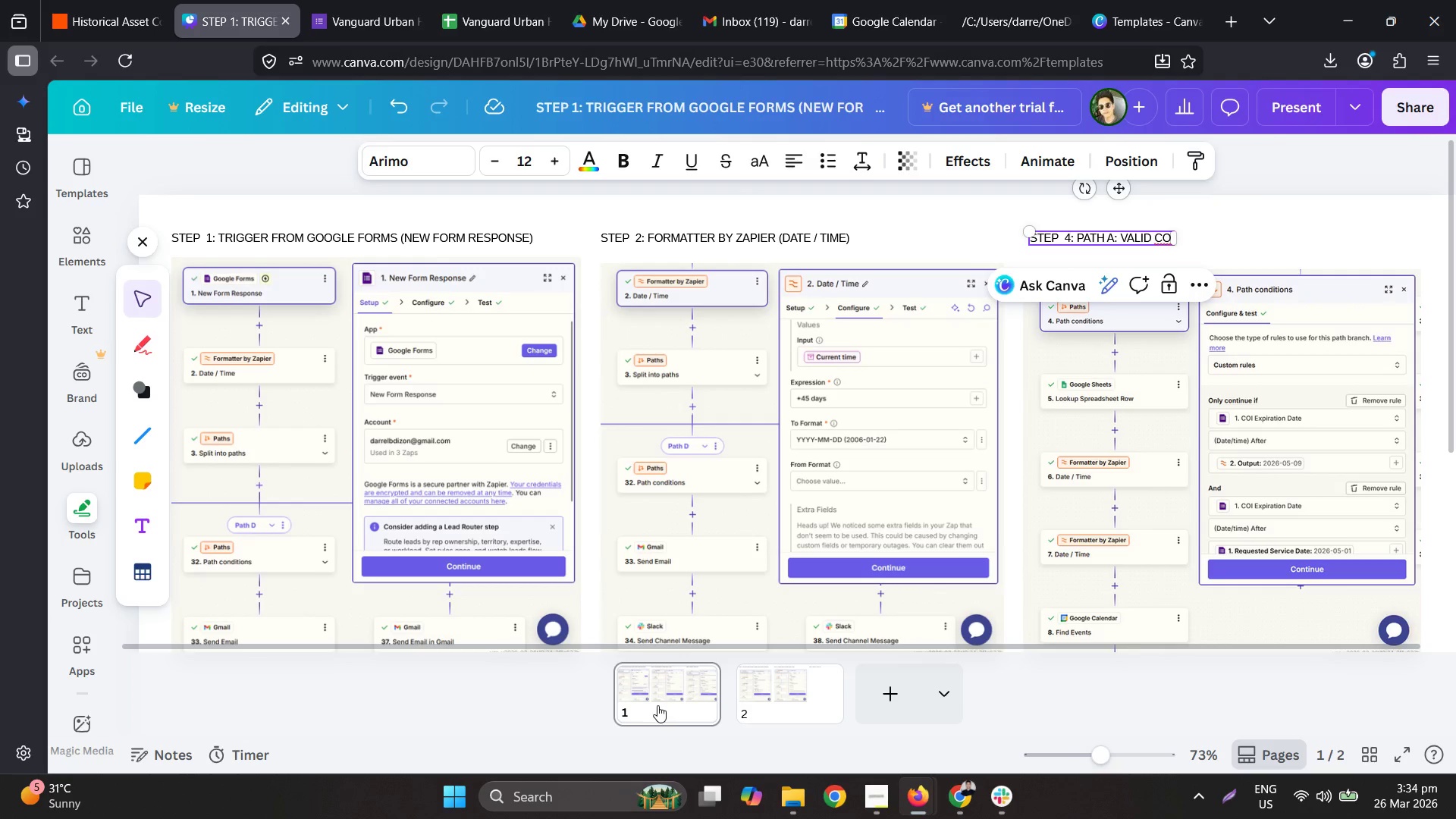 
double_click([766, 695])
 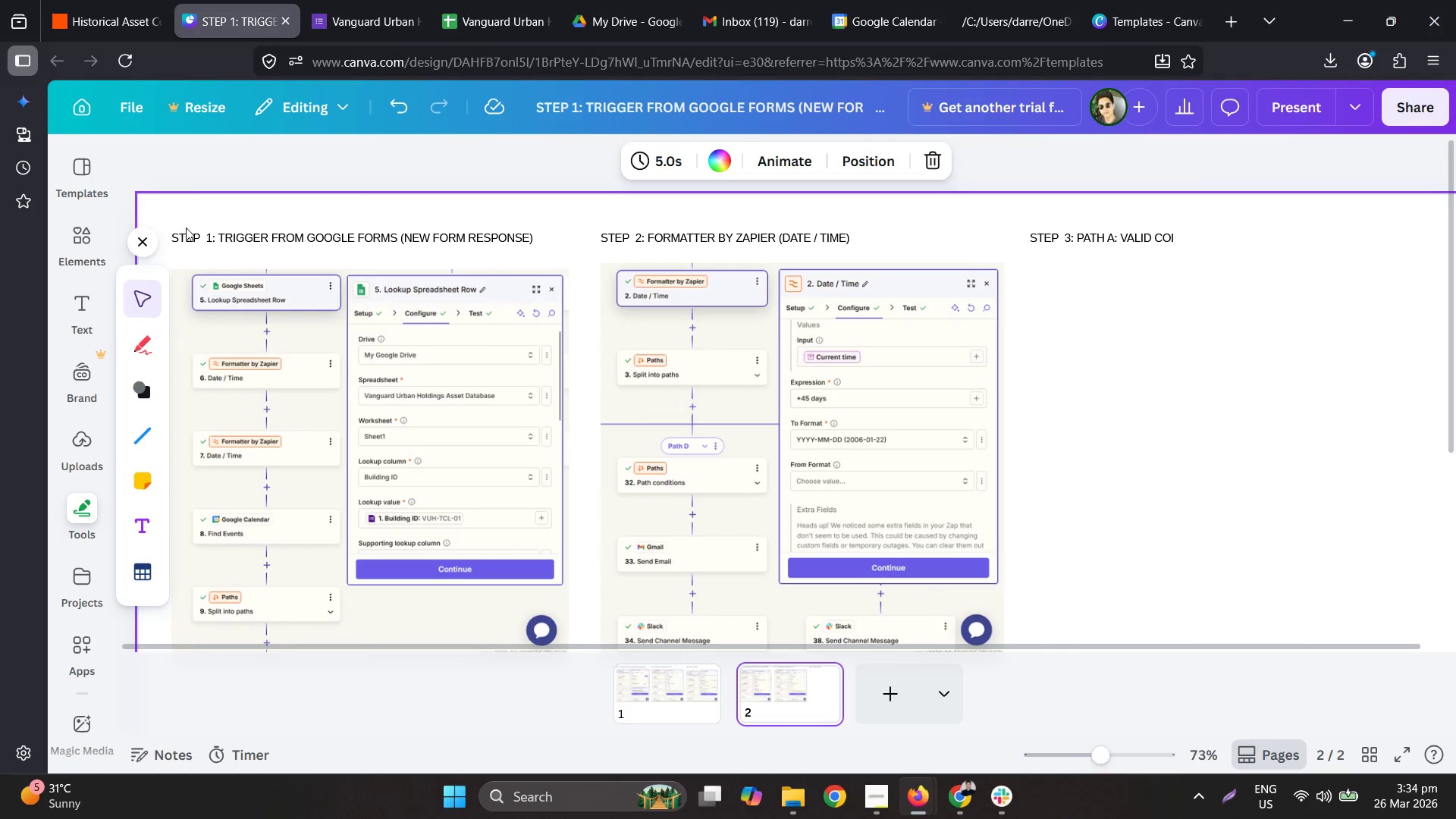 
double_click([209, 237])
 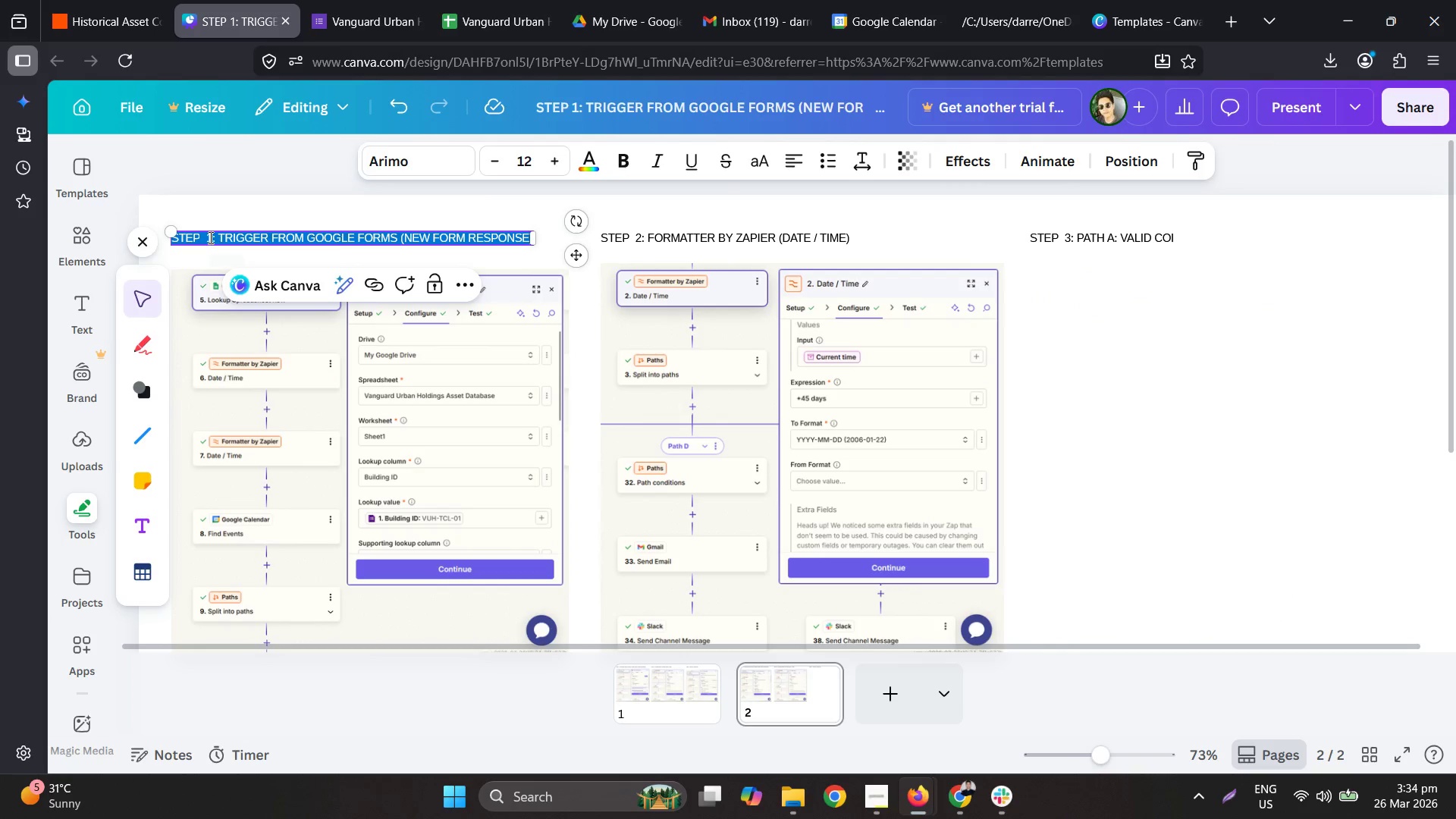 
triple_click([209, 237])
 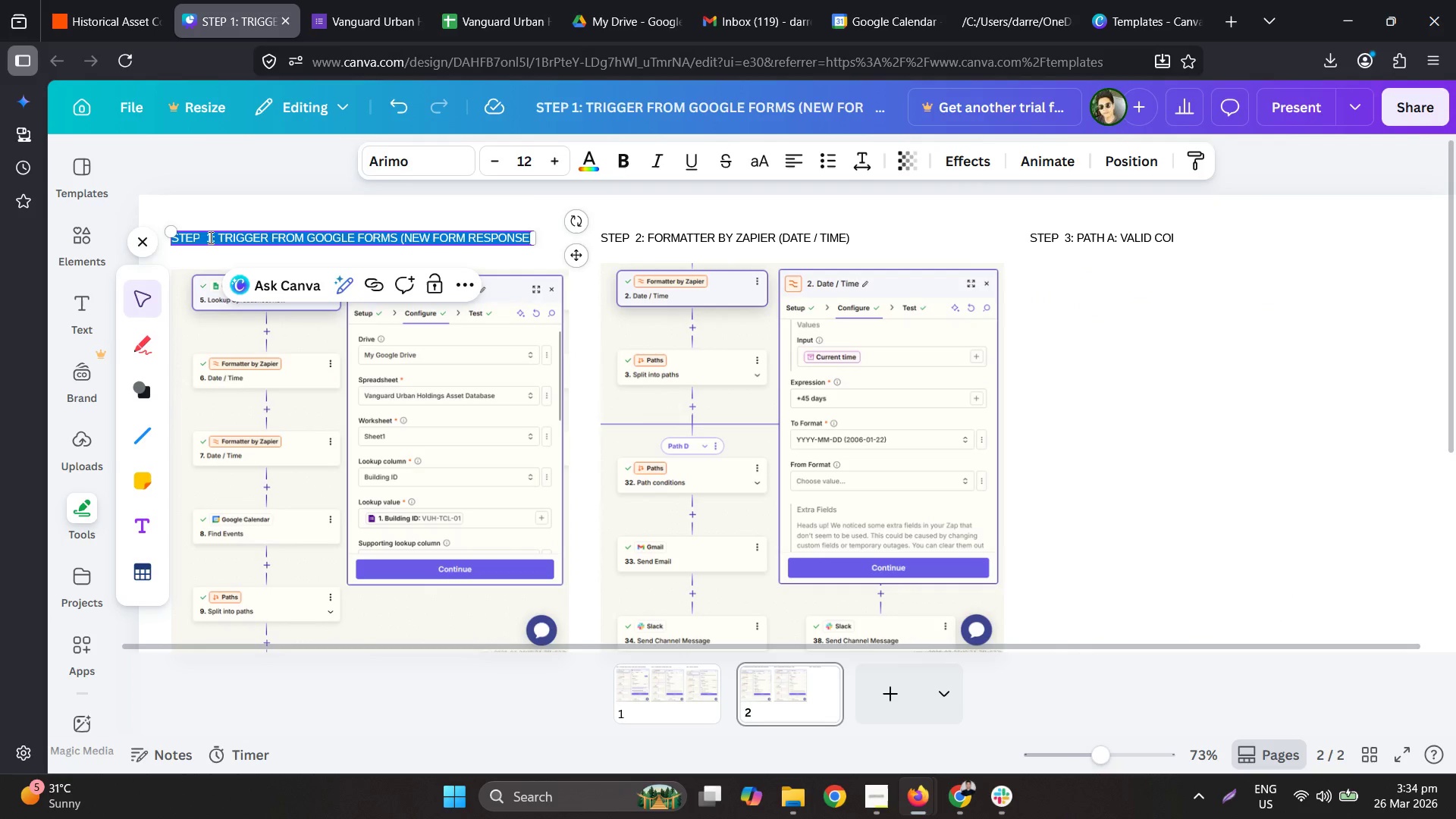 
left_click([209, 237])
 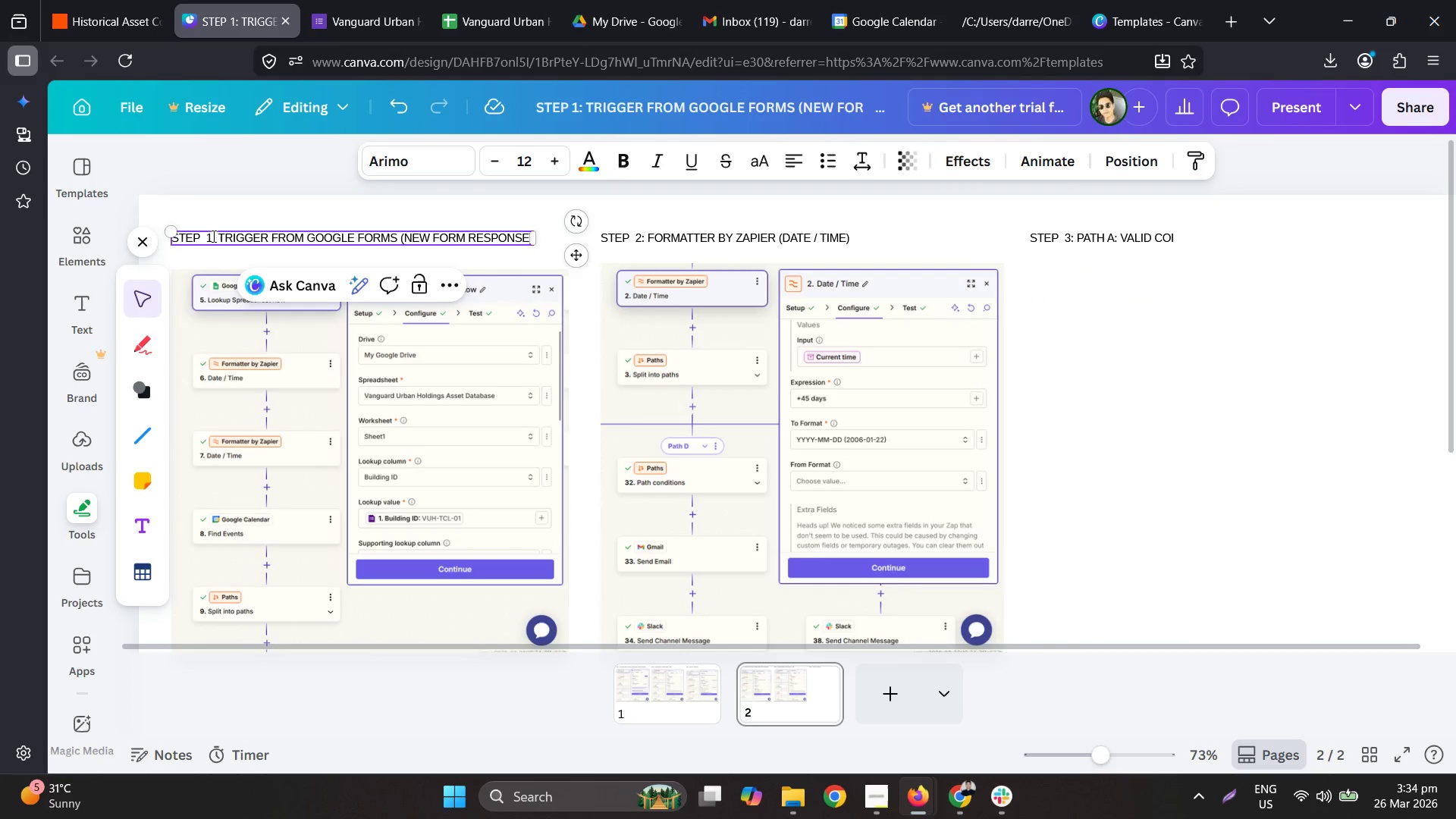 
left_click_drag(start_coordinate=[212, 236], to_coordinate=[207, 232])
 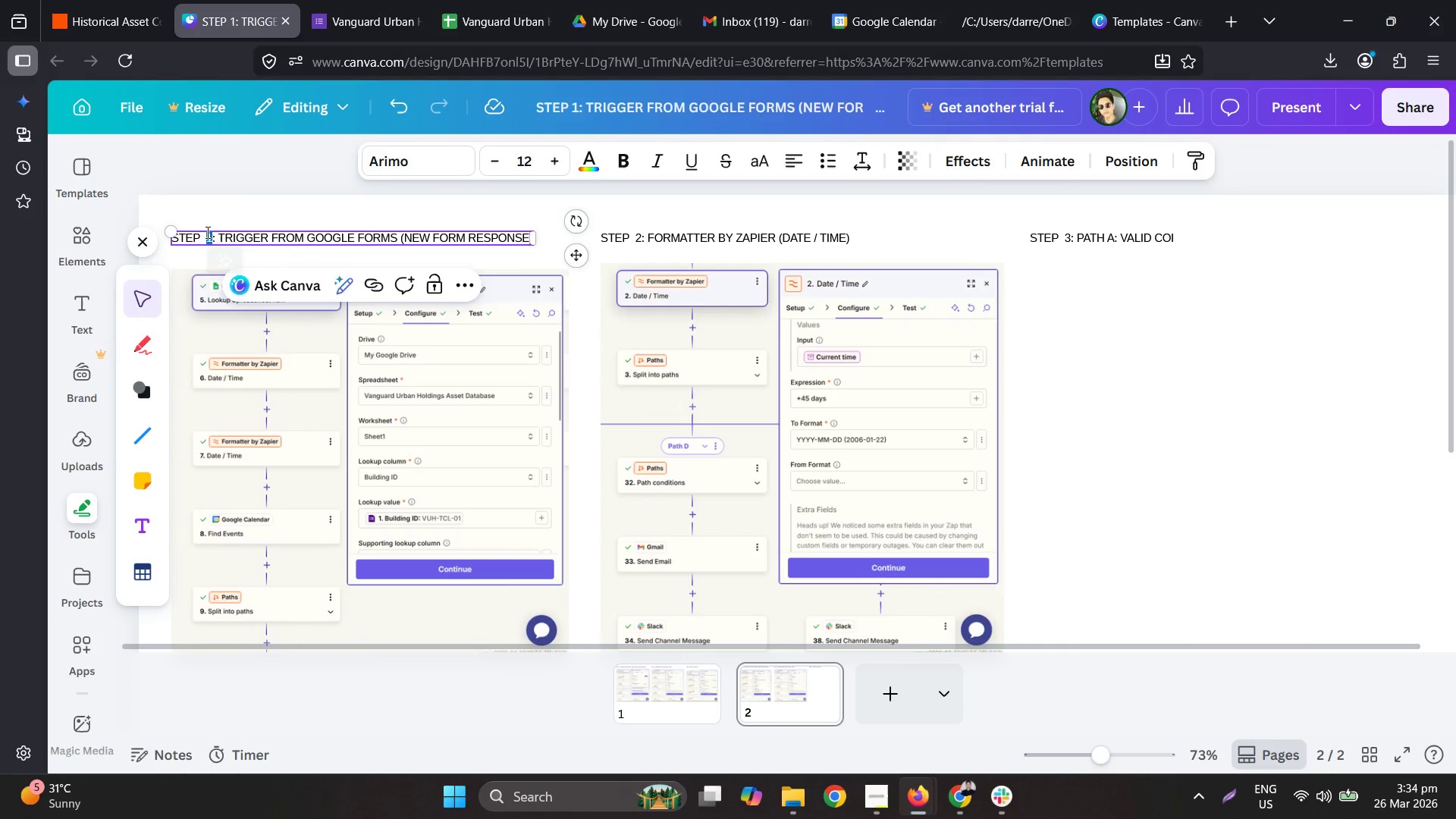 
key(5)
 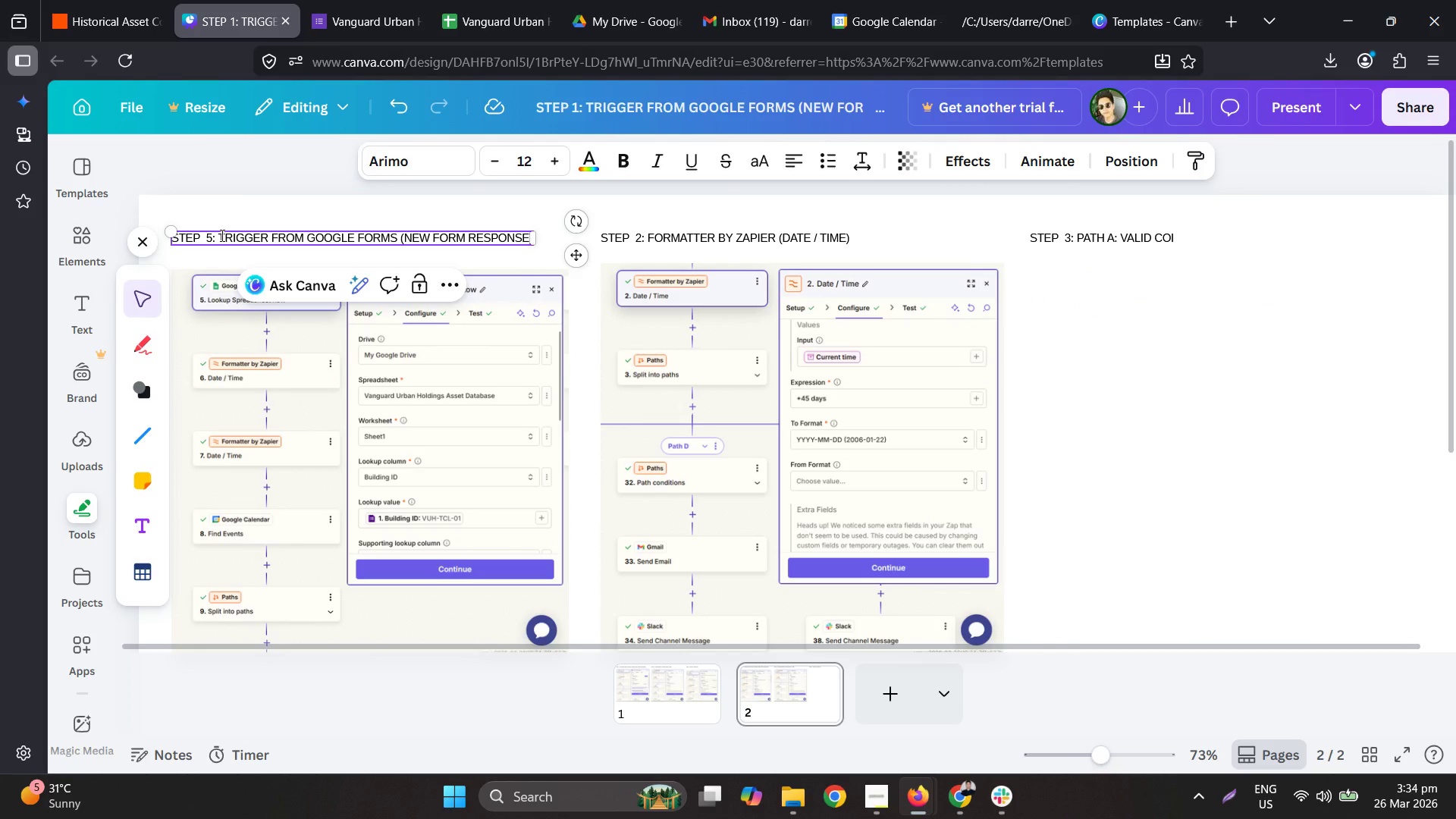 
left_click_drag(start_coordinate=[221, 235], to_coordinate=[530, 249])
 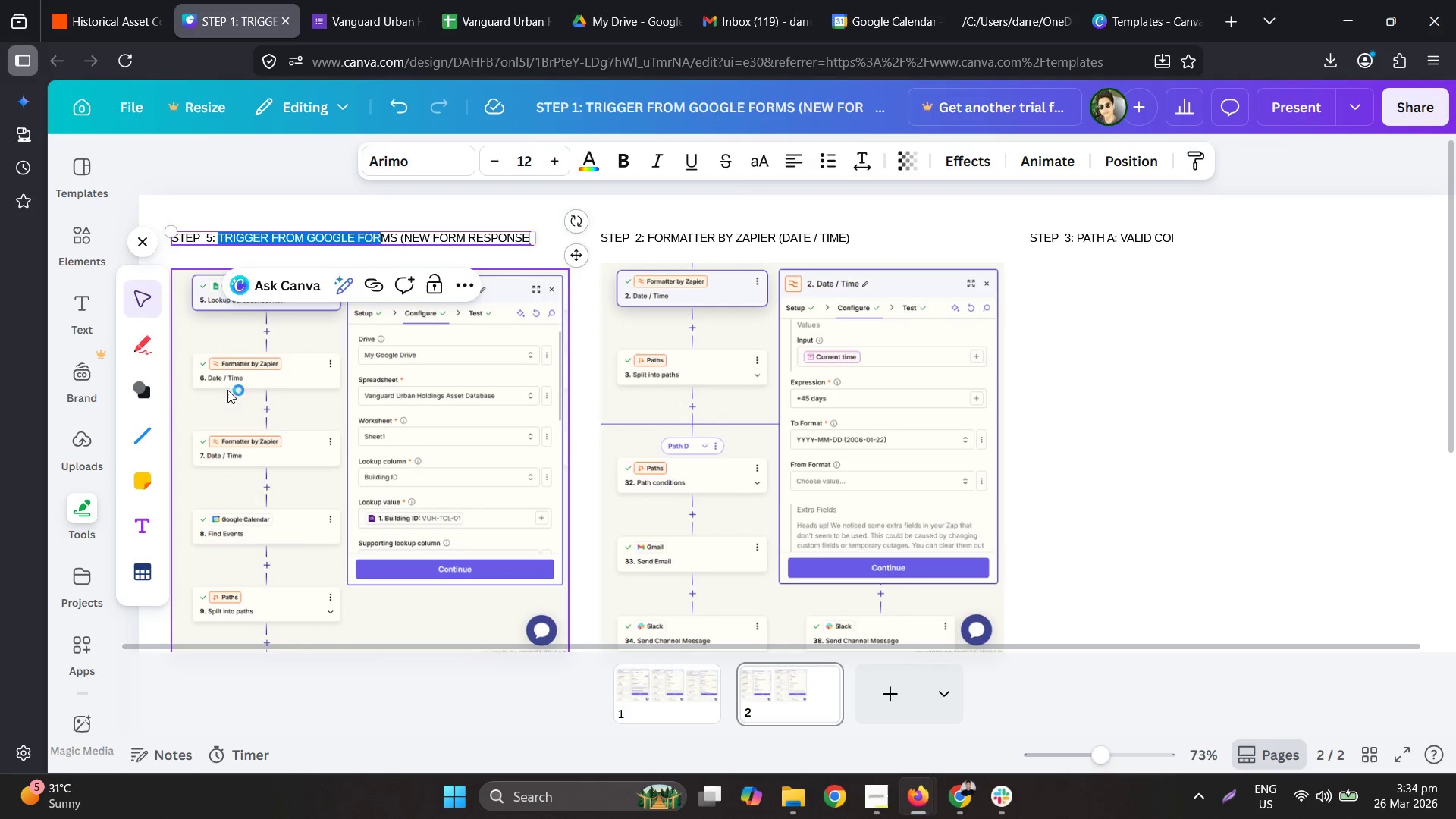 
hold_key(key=ControlLeft, duration=0.7)
scroll: coordinate [242, 366], scroll_direction: up, amount: 3.0
 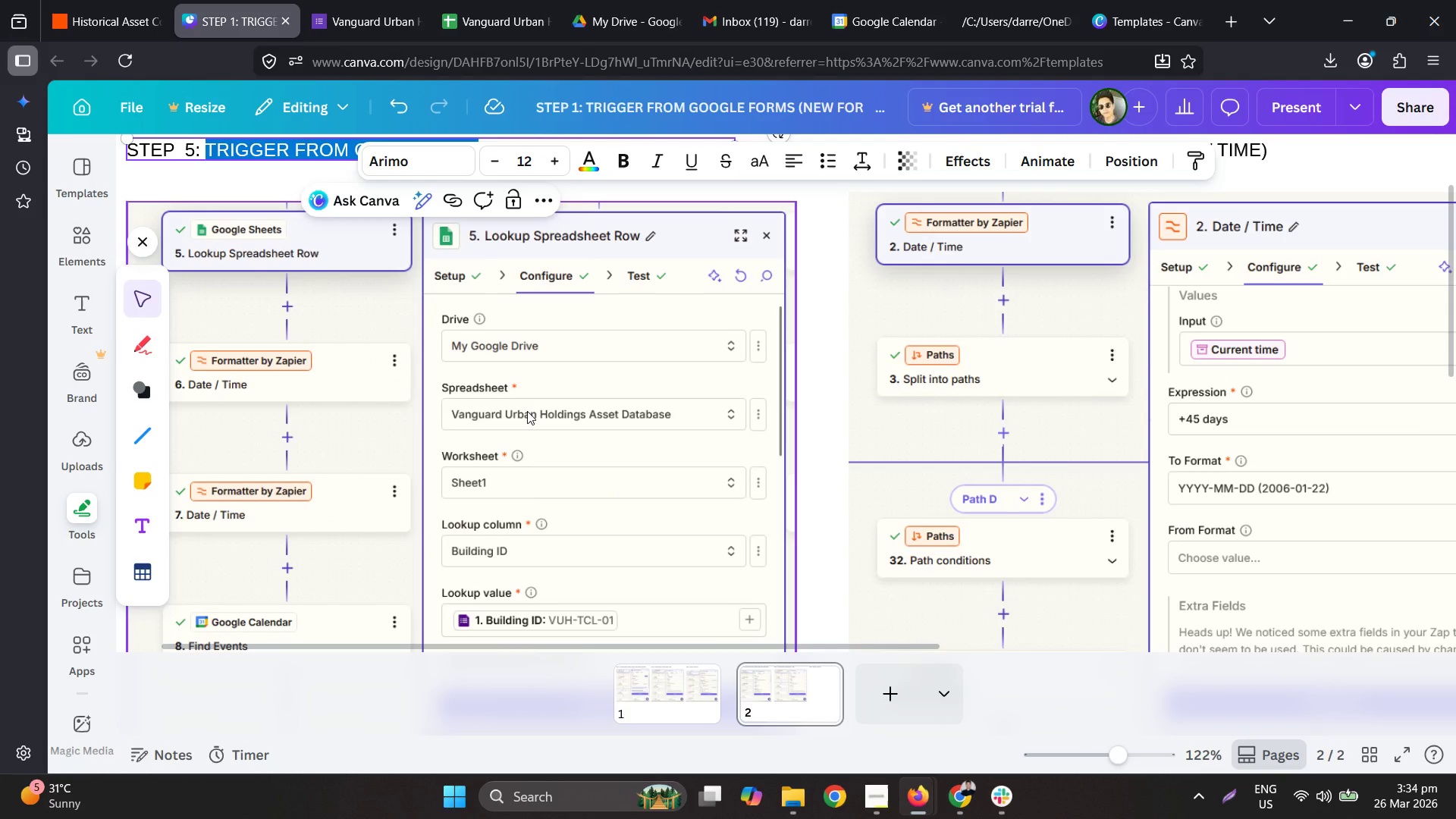 
type(GOOGLE)
 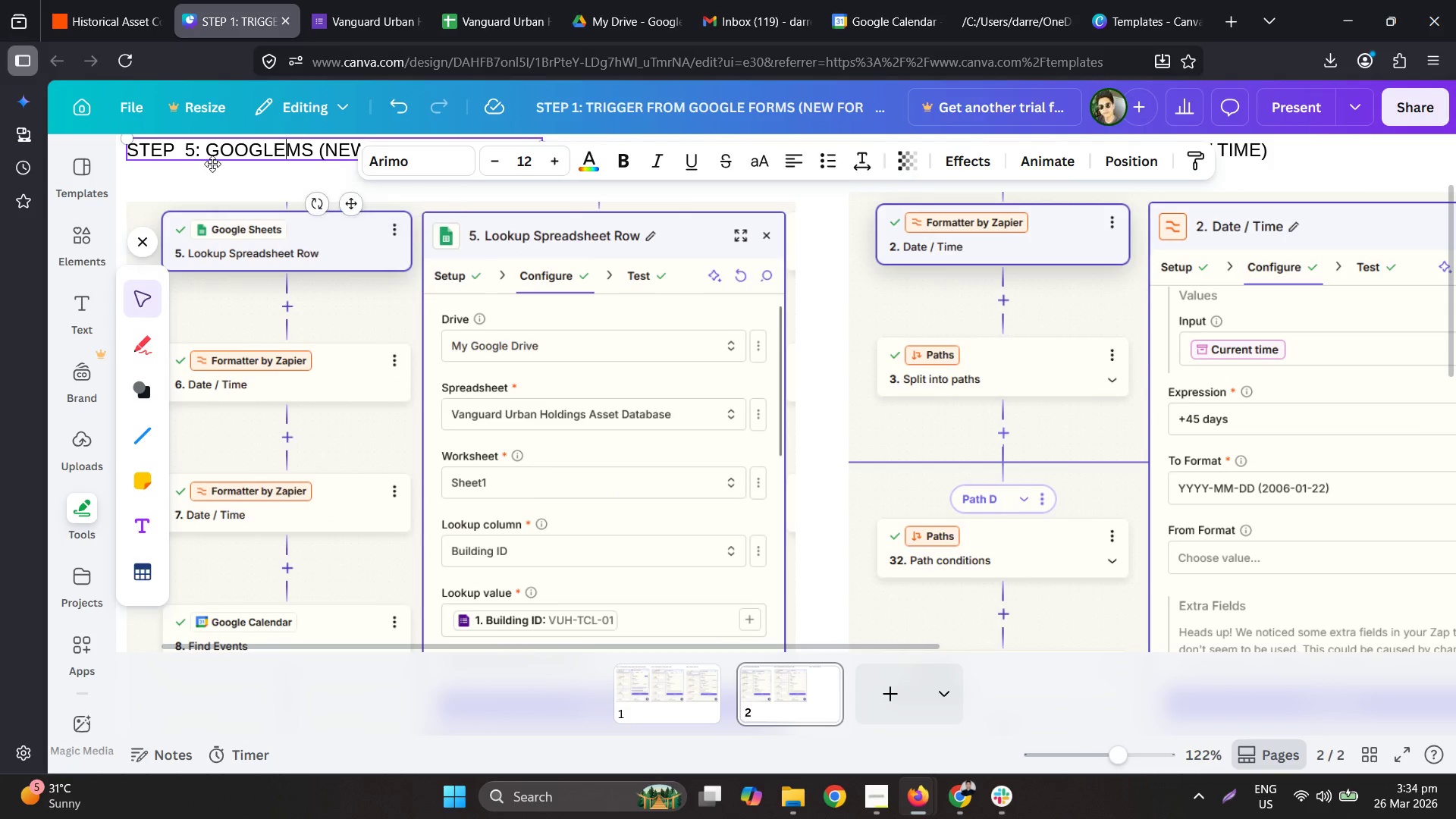 
left_click_drag(start_coordinate=[212, 148], to_coordinate=[843, 190])
 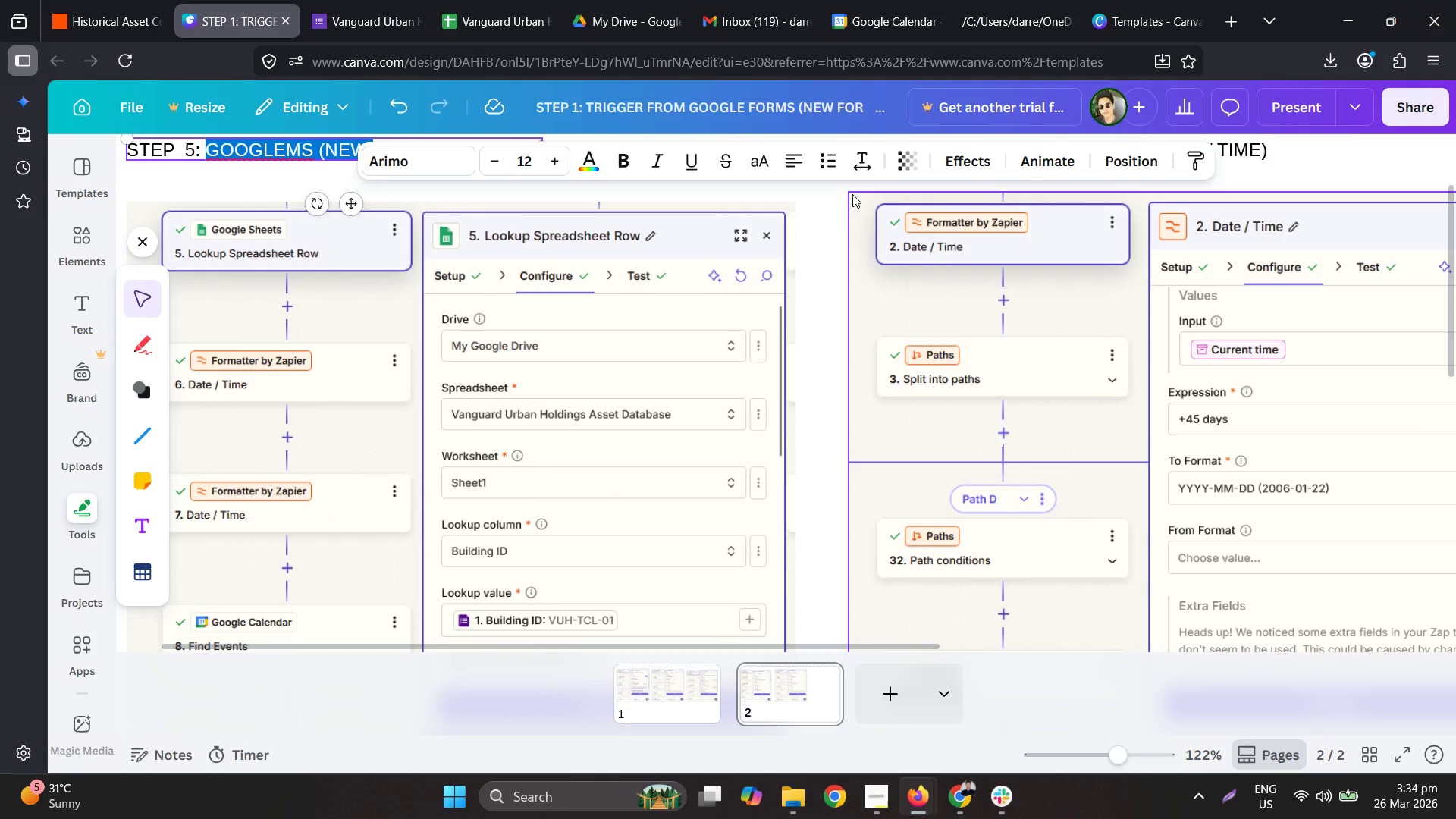 
key(Shift+ShiftLeft)
 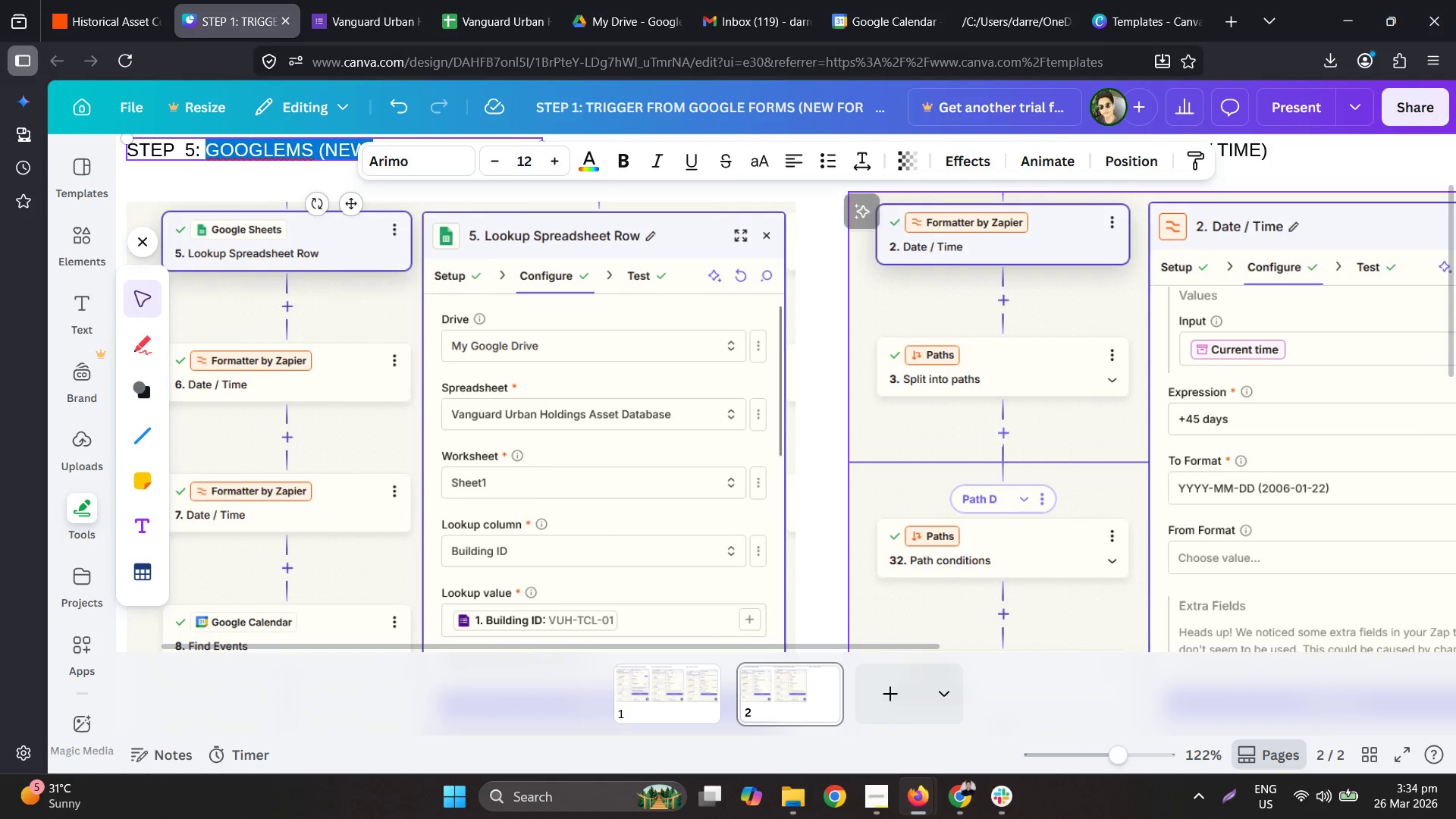 
key(Shift+G)
 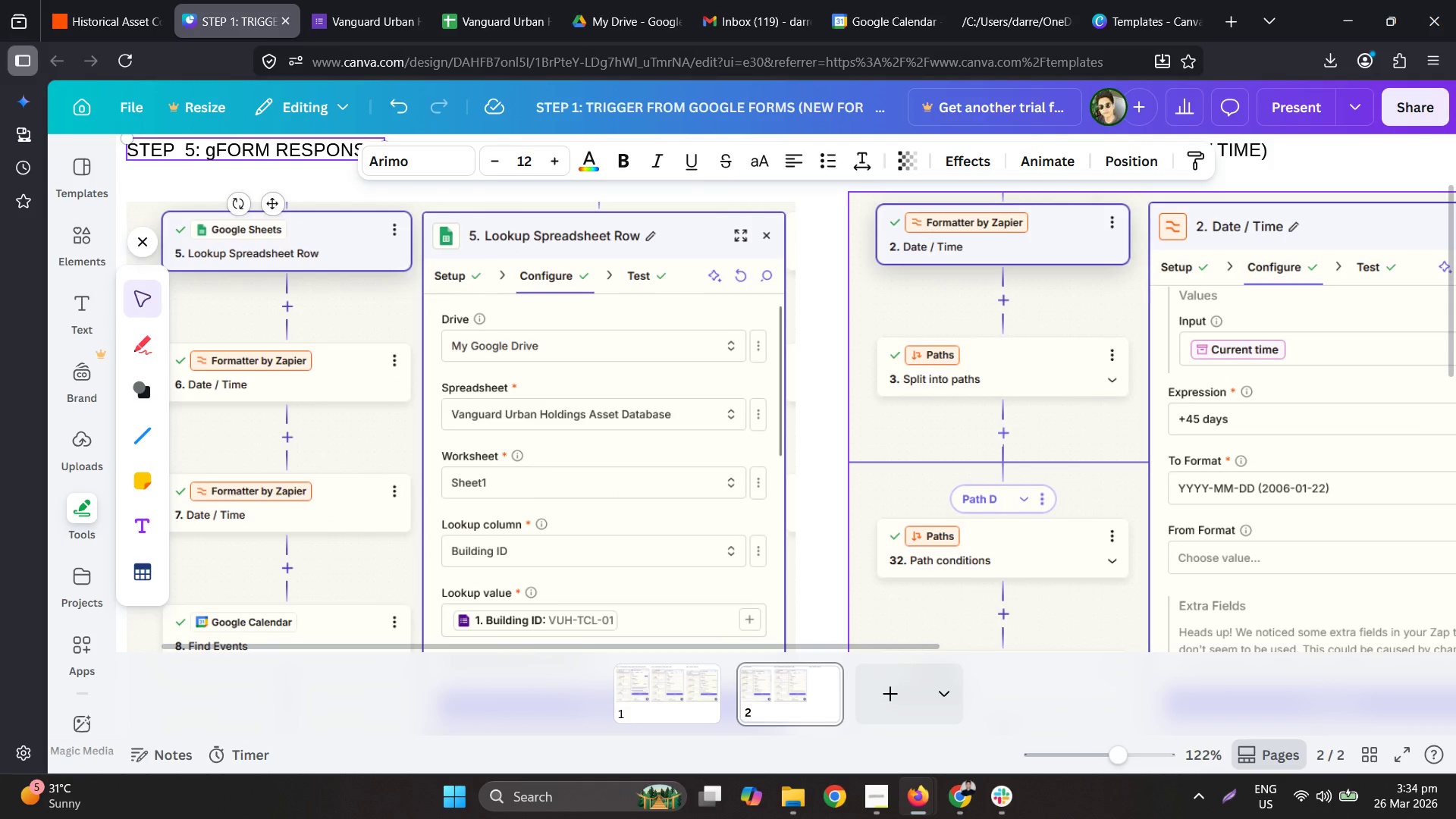 
key(Backspace)
 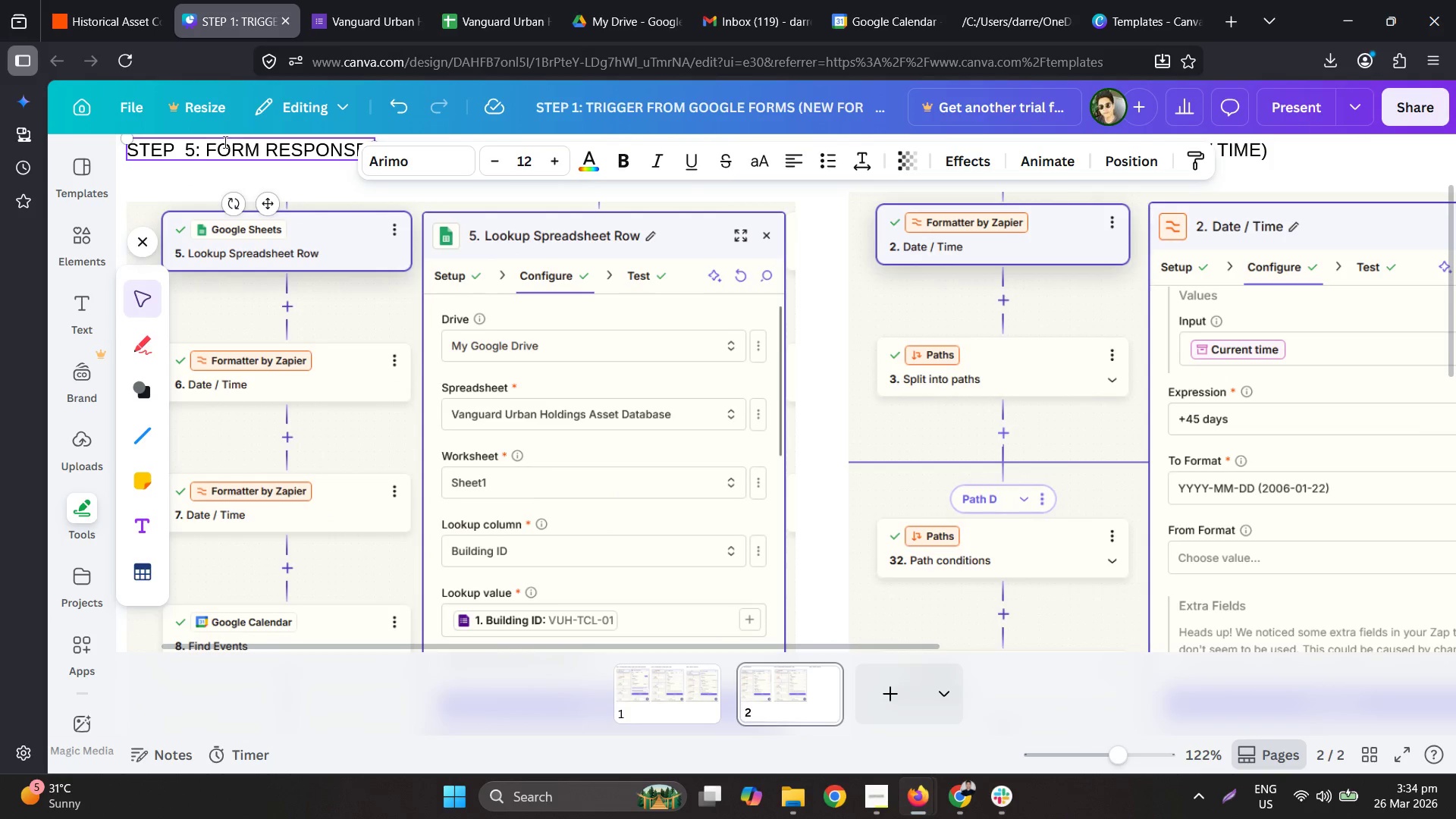 
left_click_drag(start_coordinate=[207, 152], to_coordinate=[414, 155])
 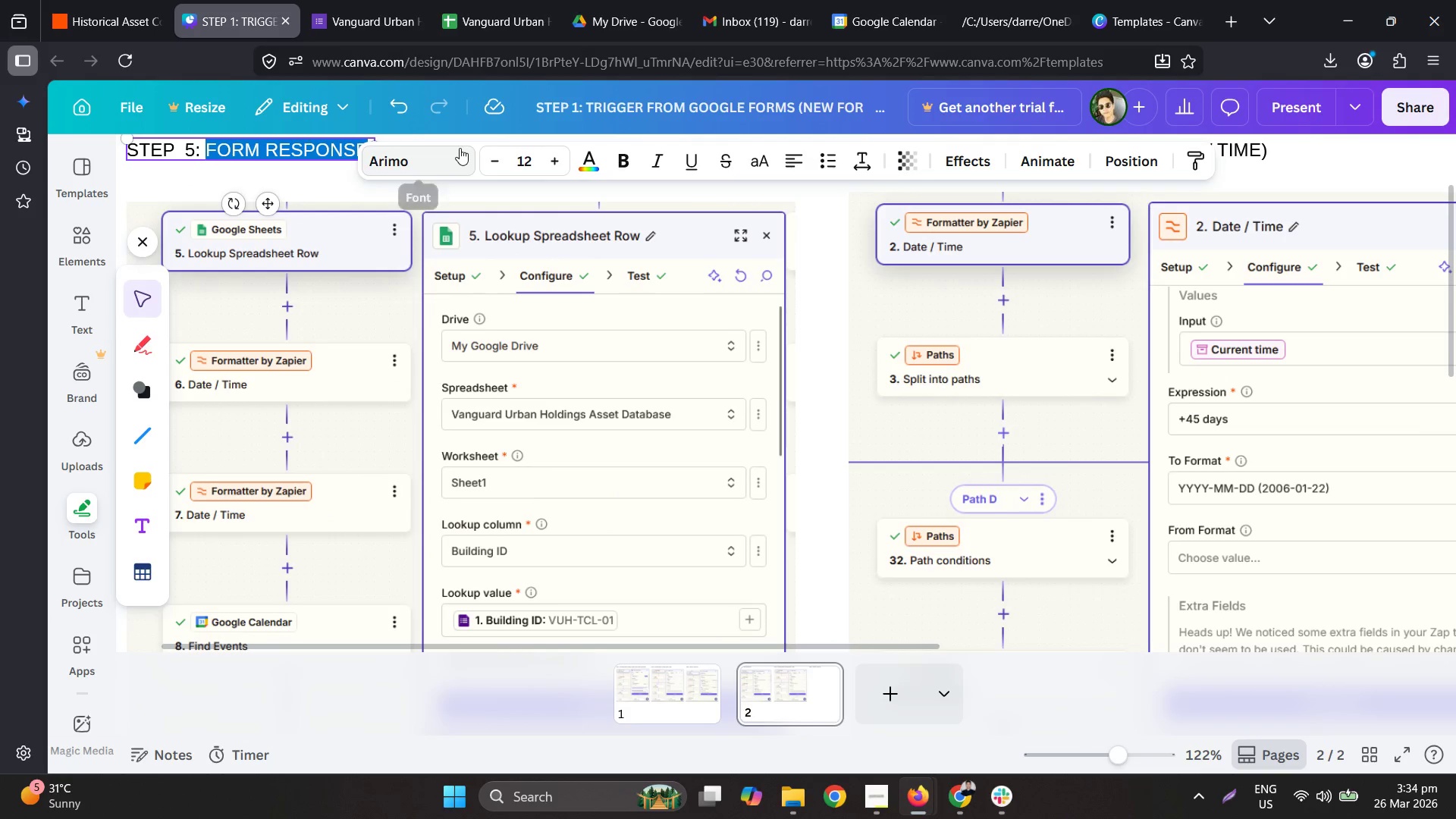 
type(GOOGLE SHEETS (LO)
 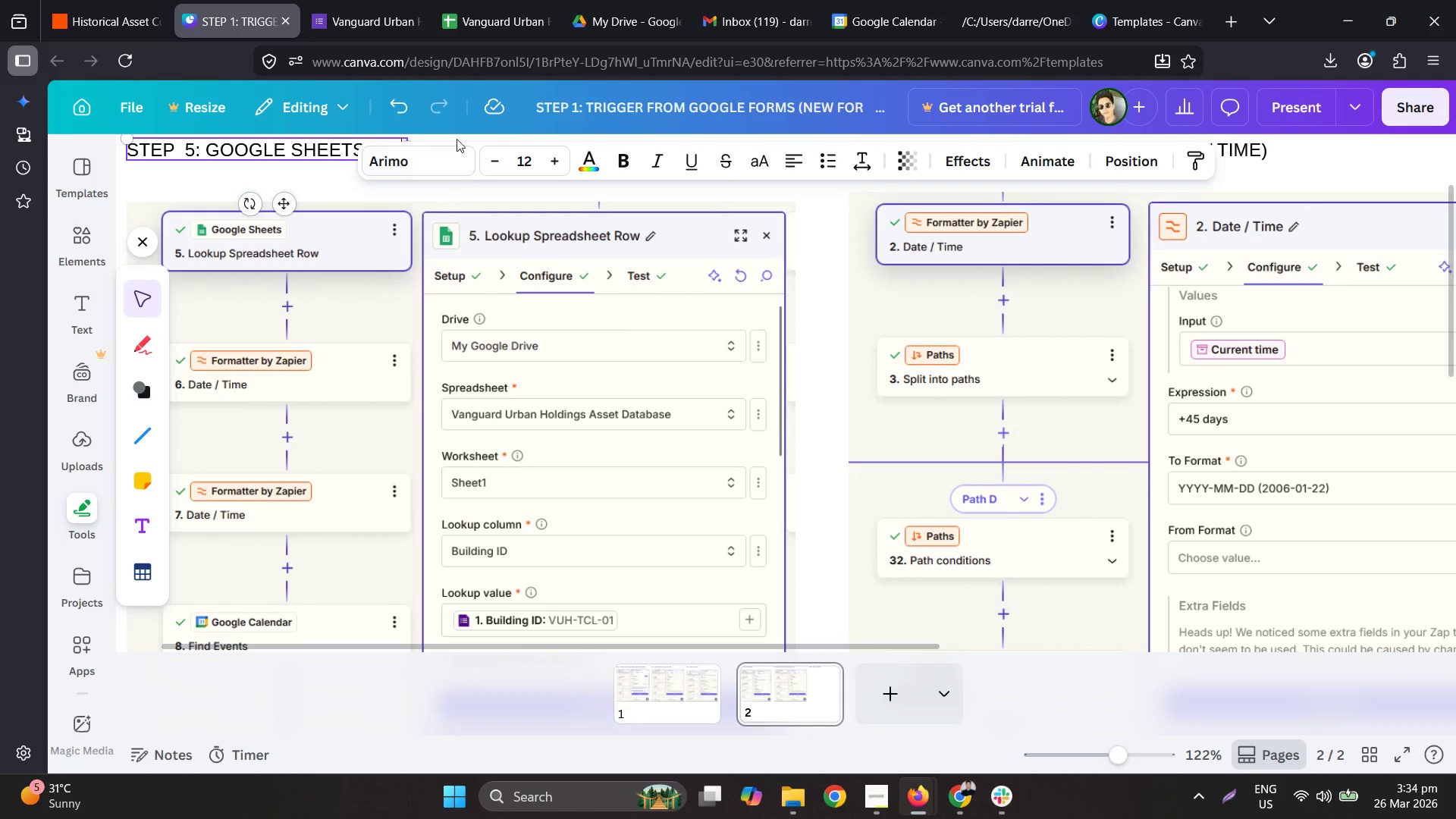 
scroll: coordinate [360, 303], scroll_direction: up, amount: 2.0
 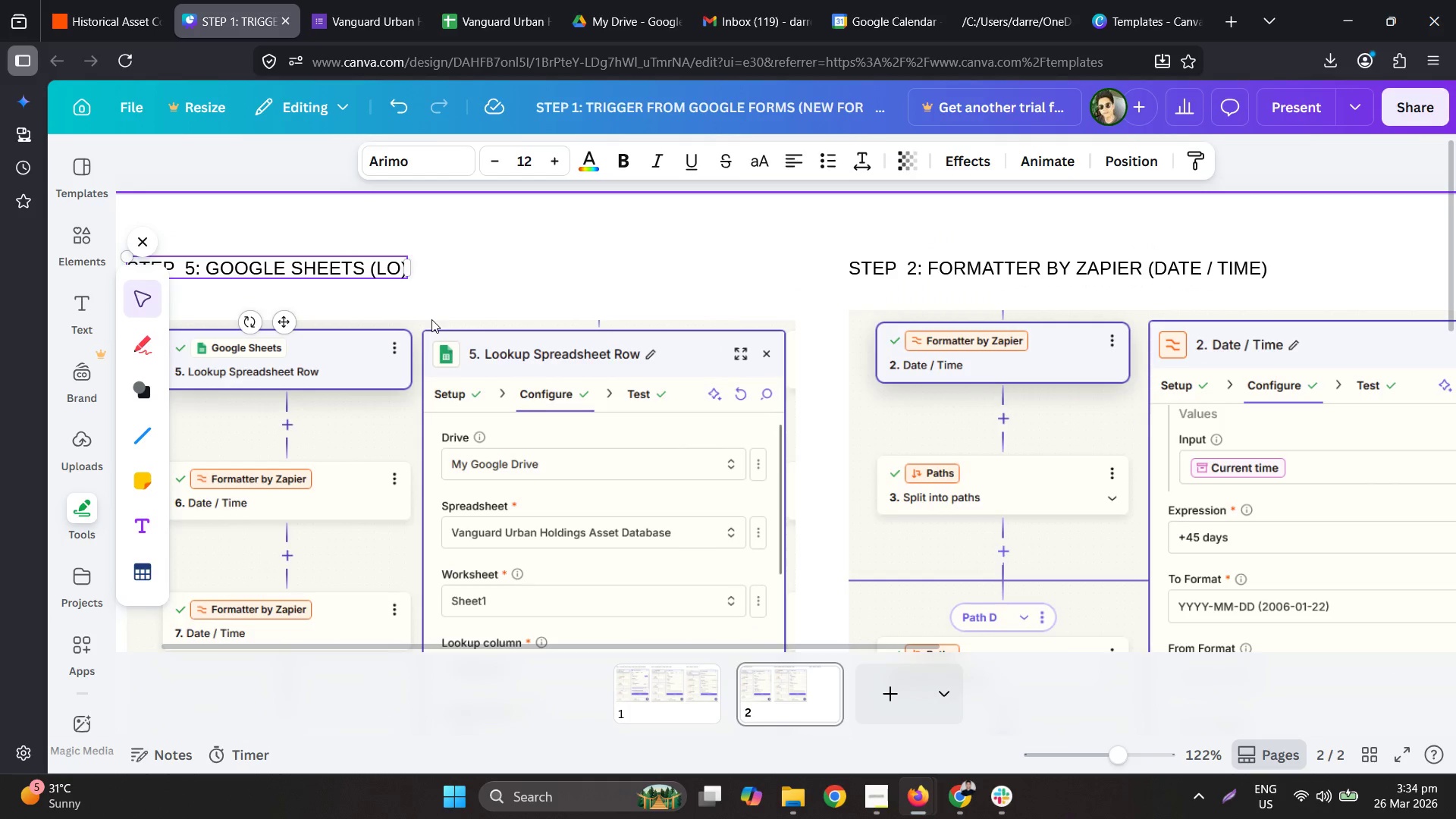 
type(K)
key(Backspace)
type(OKUP SPREADSHEET RPW))
key(Backspace)
key(Backspace)
key(Backspace)
type(OW))
 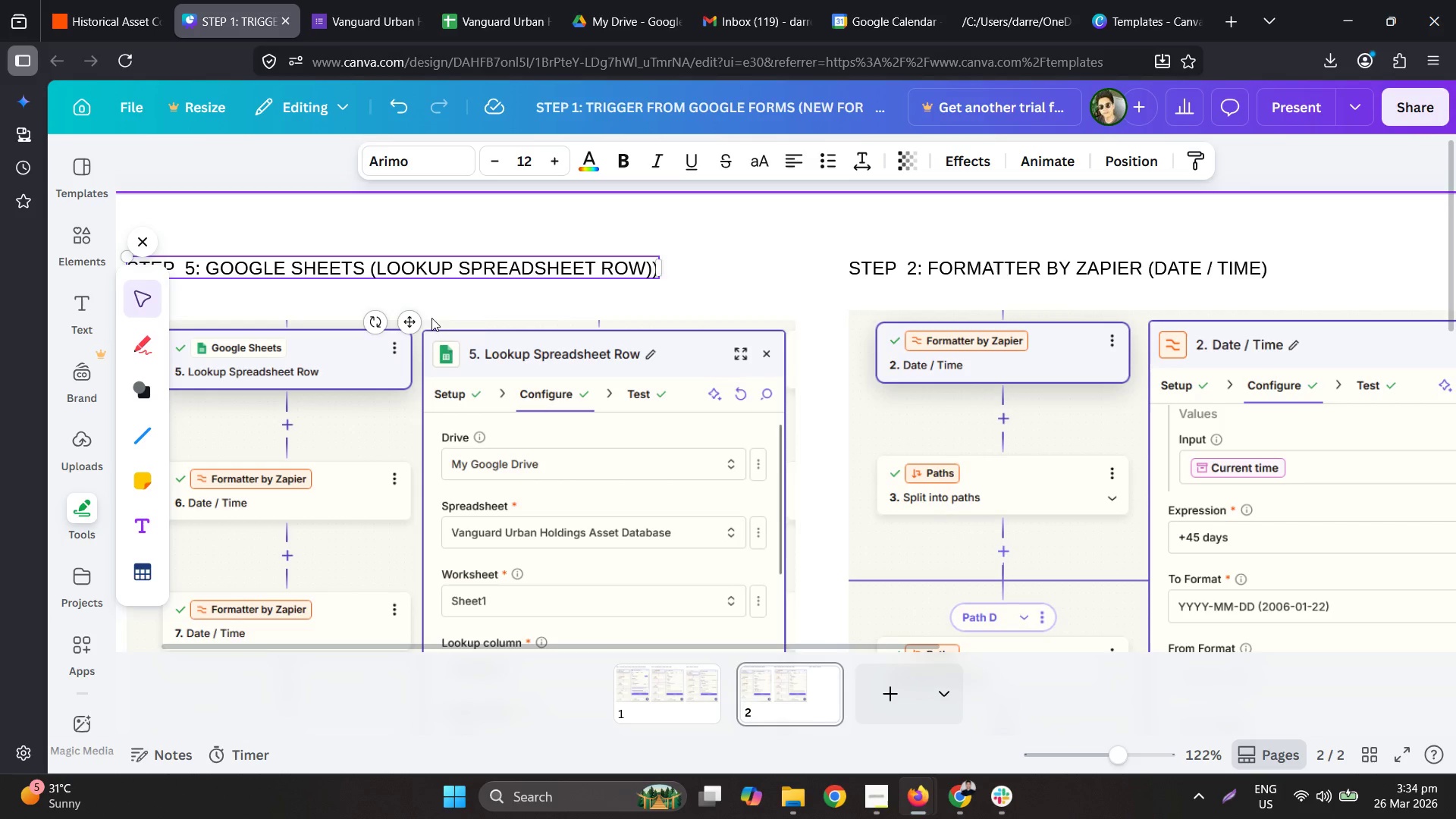 
left_click([608, 317])
 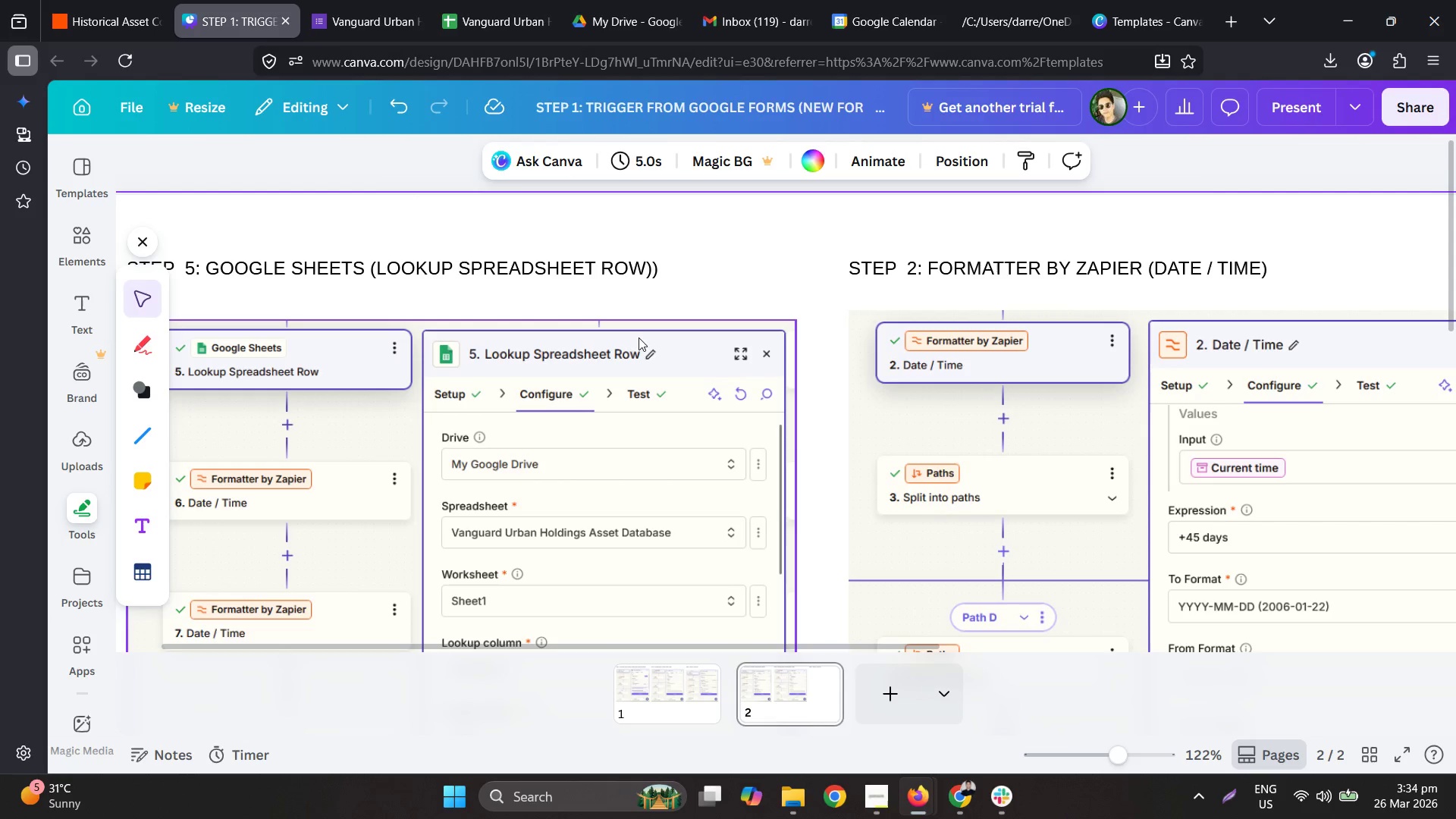 
hold_key(key=ControlLeft, duration=0.56)
scroll: coordinate [666, 348], scroll_direction: down, amount: 3.0
 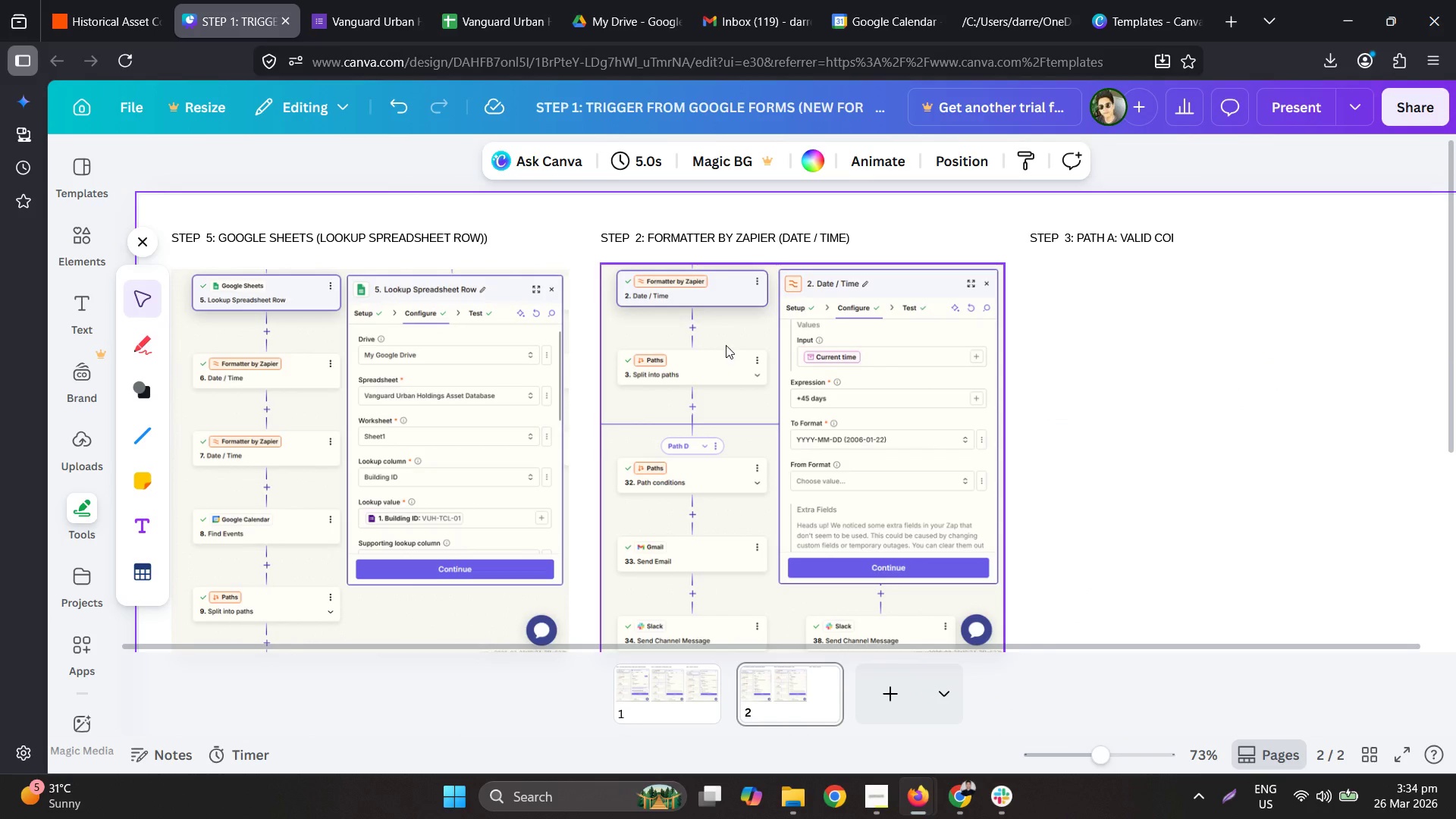 
left_click([507, 335])
 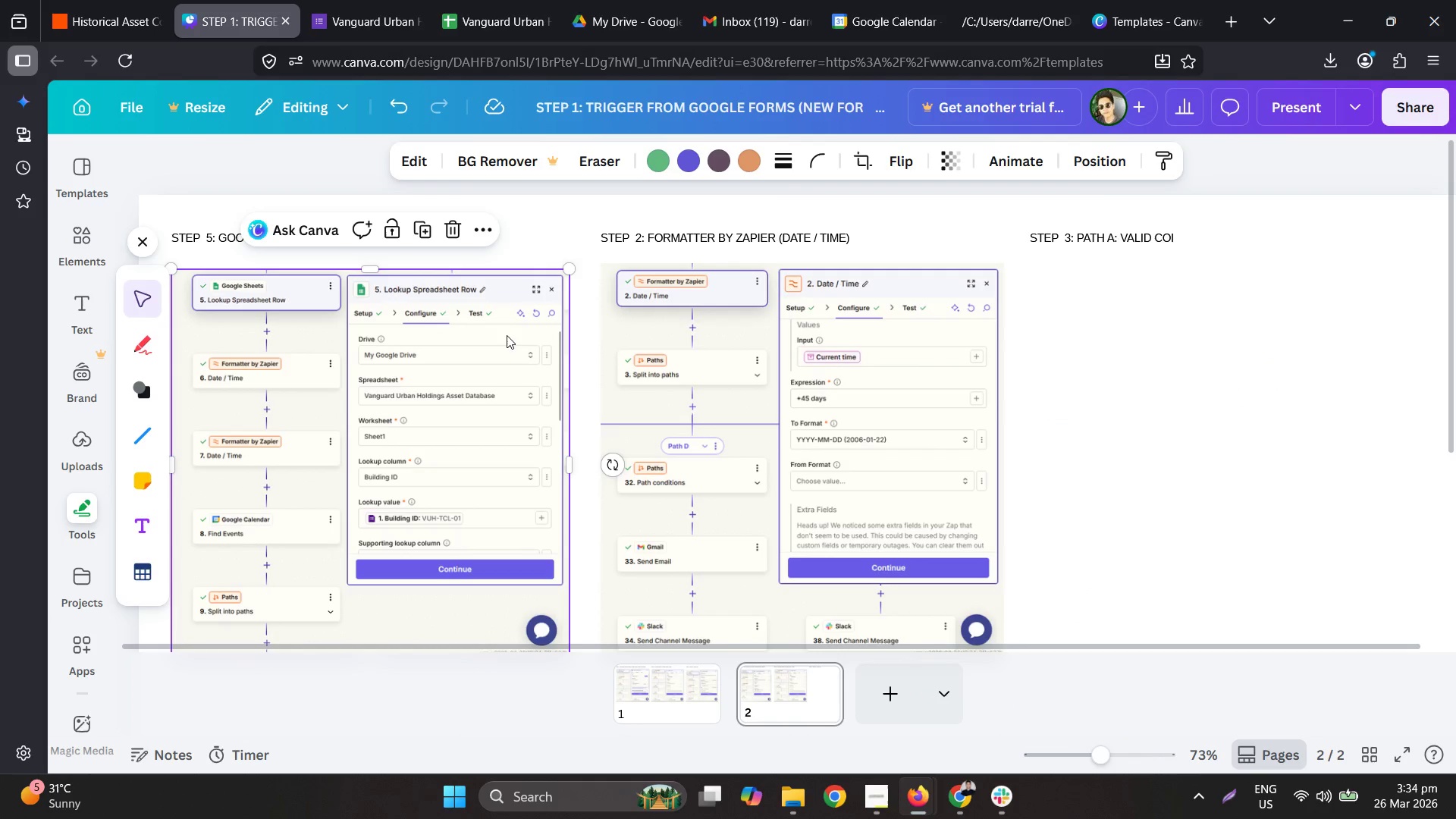 
left_click_drag(start_coordinate=[507, 335], to_coordinate=[506, 329])
 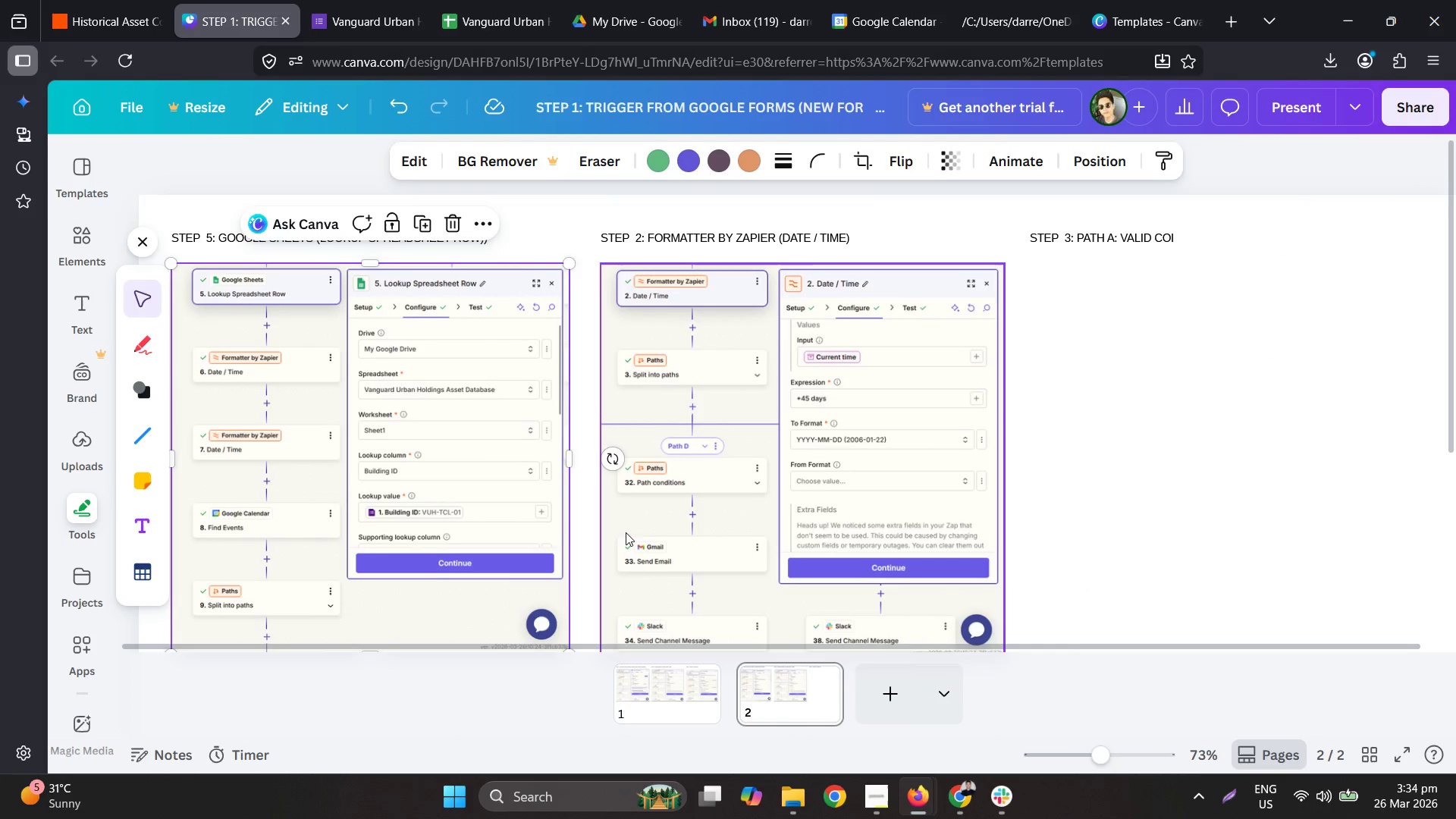 
scroll: coordinate [626, 531], scroll_direction: down, amount: 2.0
 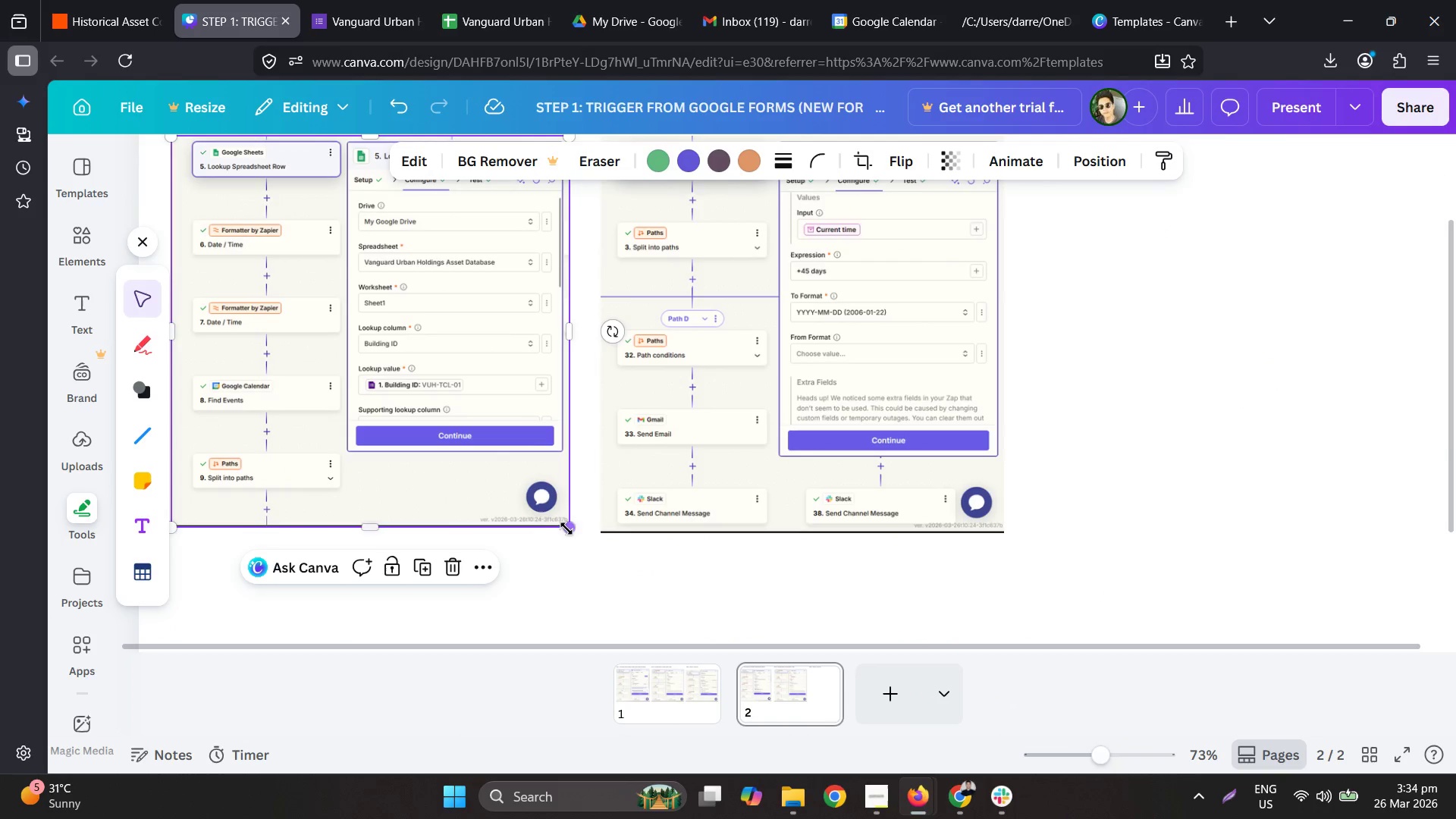 
left_click_drag(start_coordinate=[568, 530], to_coordinate=[575, 532])
 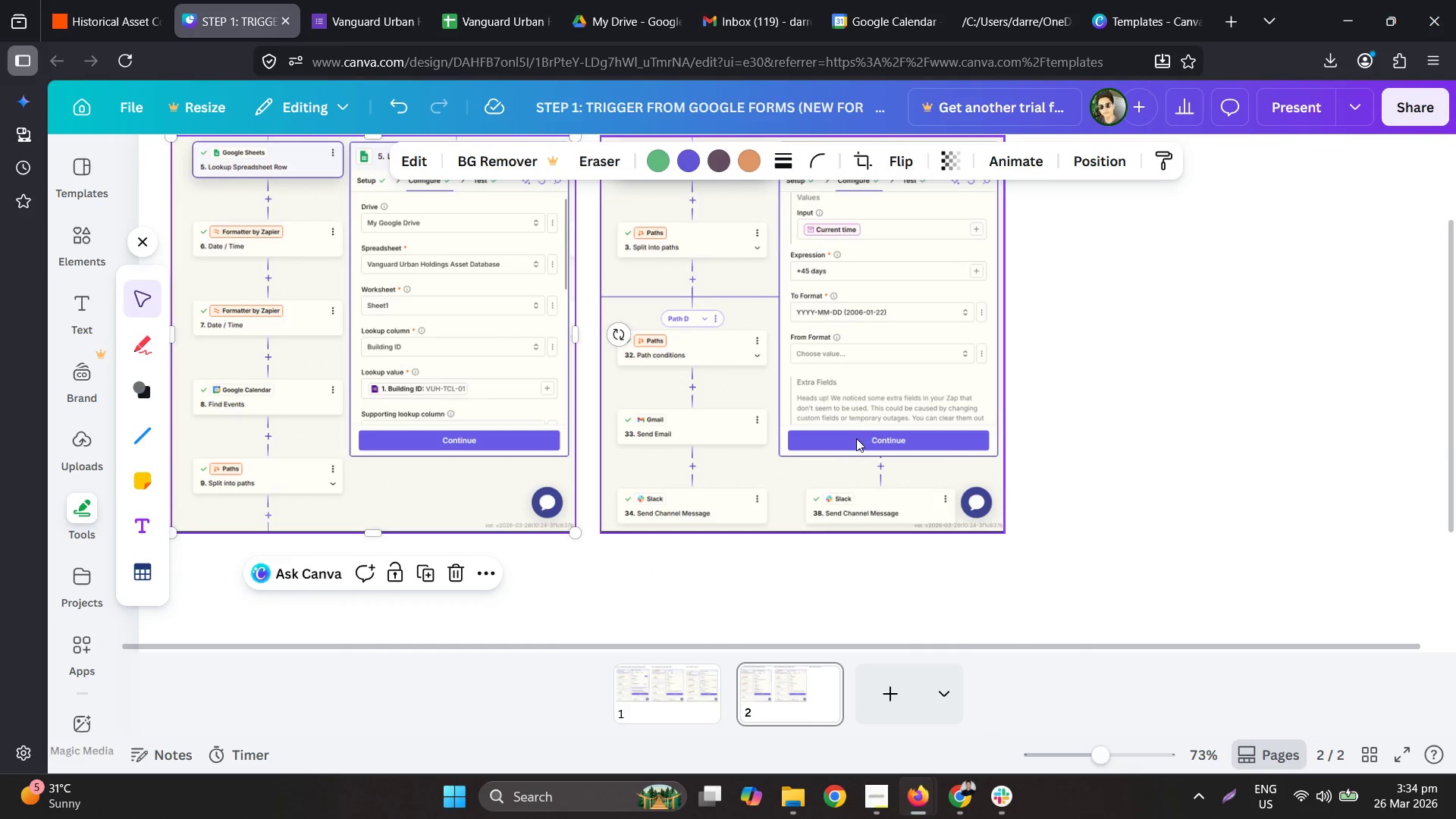 
scroll: coordinate [856, 438], scroll_direction: up, amount: 1.0
 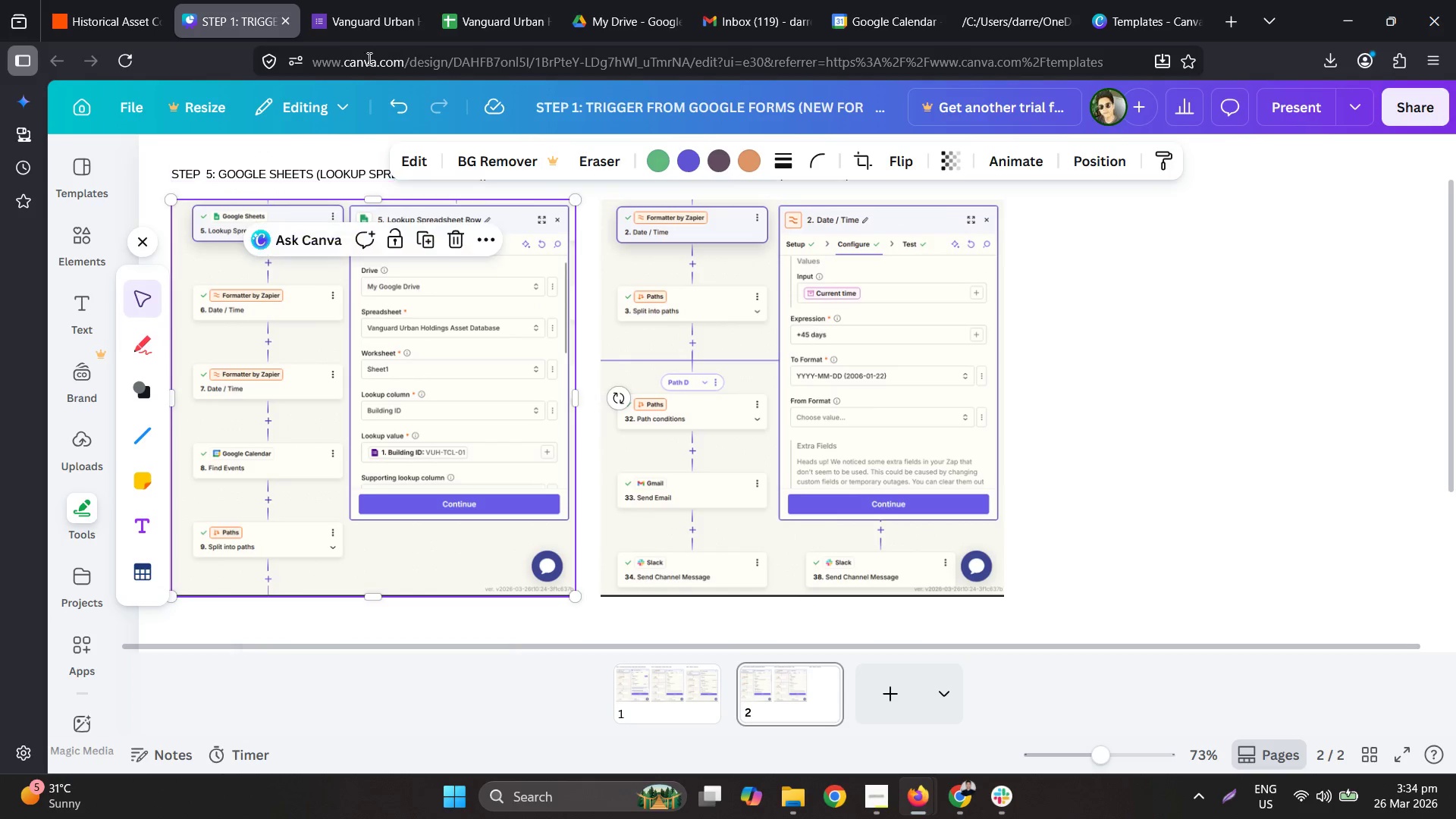 
left_click([76, 0])
 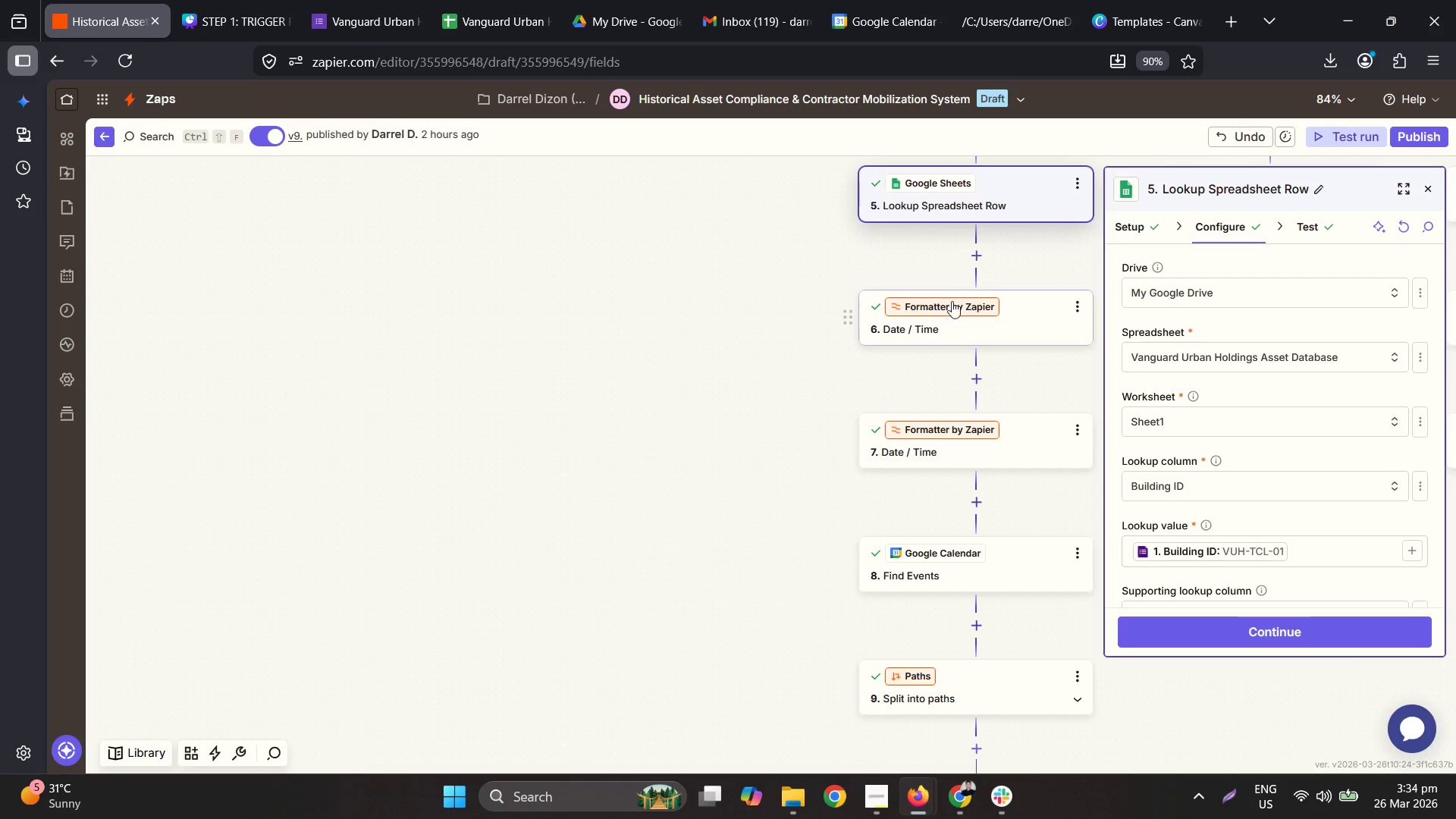 
left_click([984, 334])
 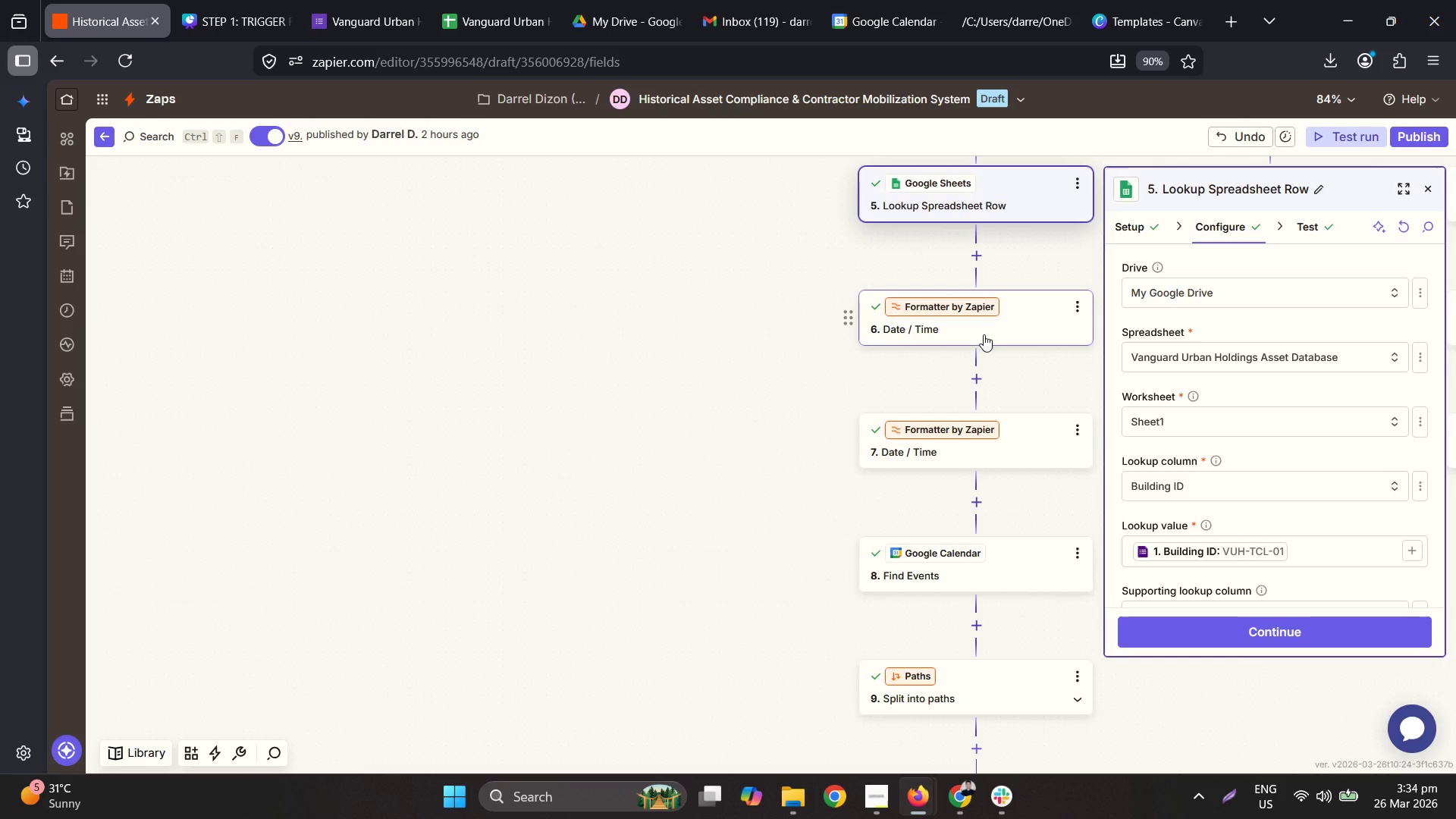 
left_click([984, 334])
 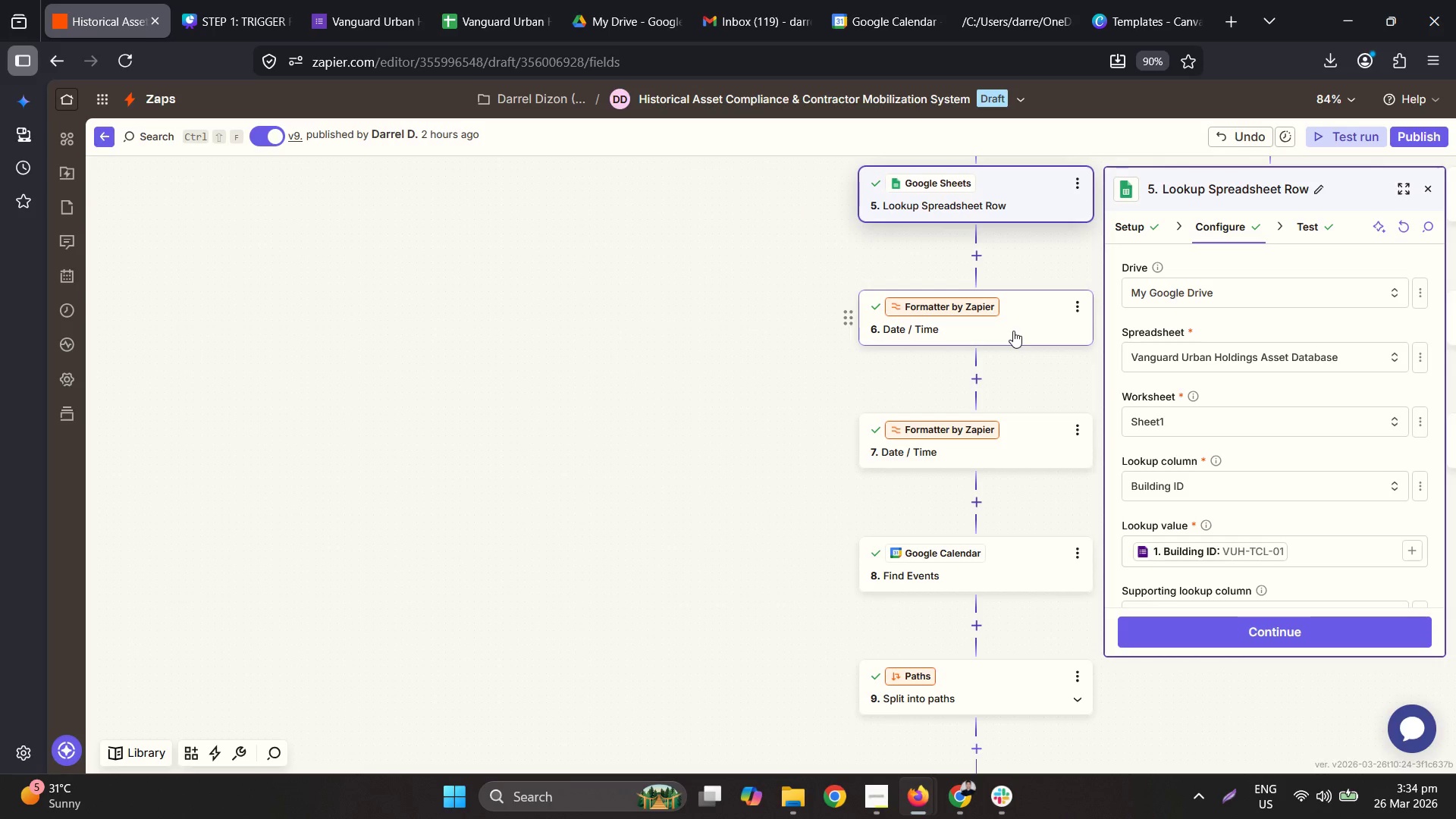 
left_click([1013, 330])
 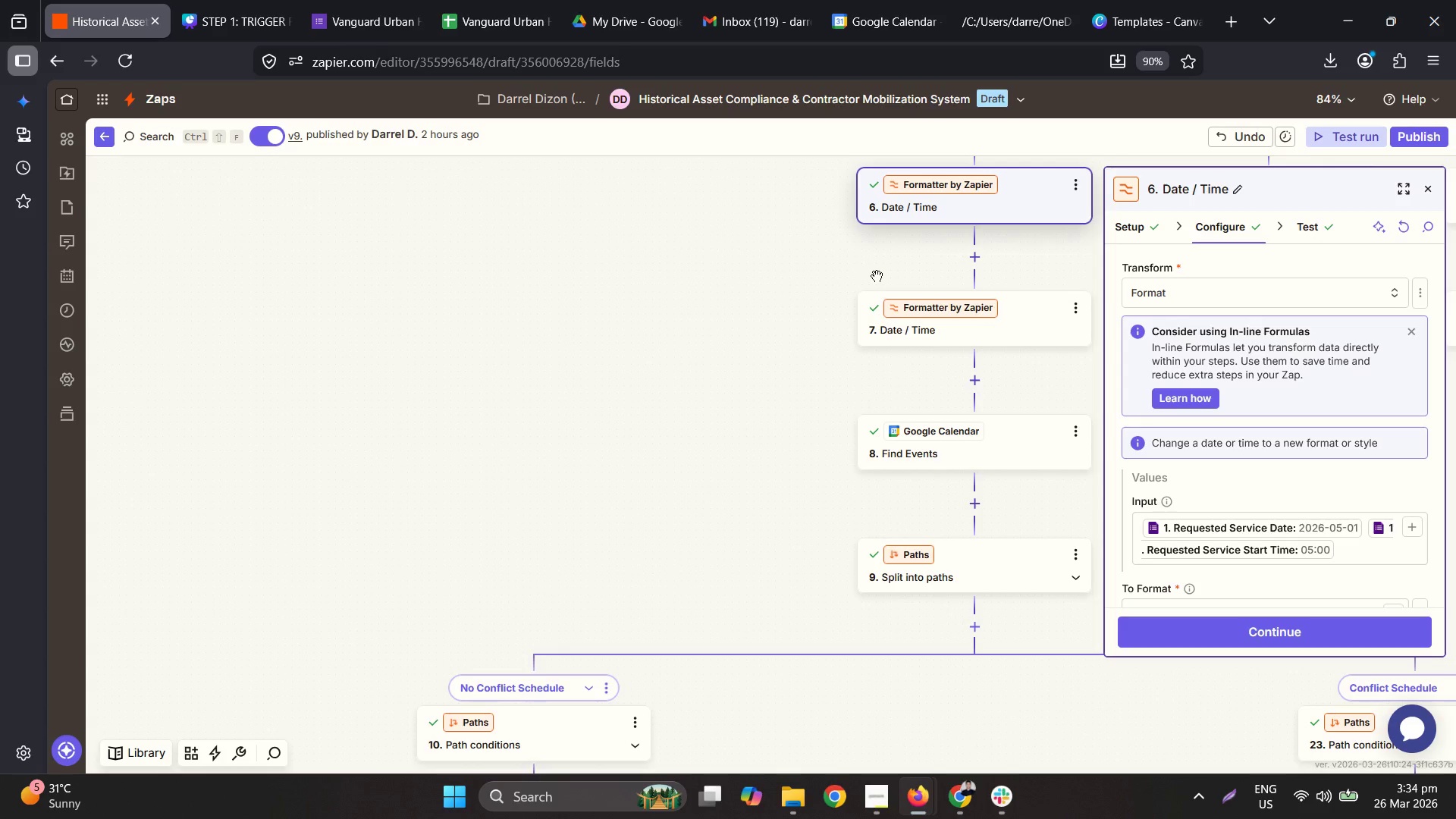 
wait(11.89)
 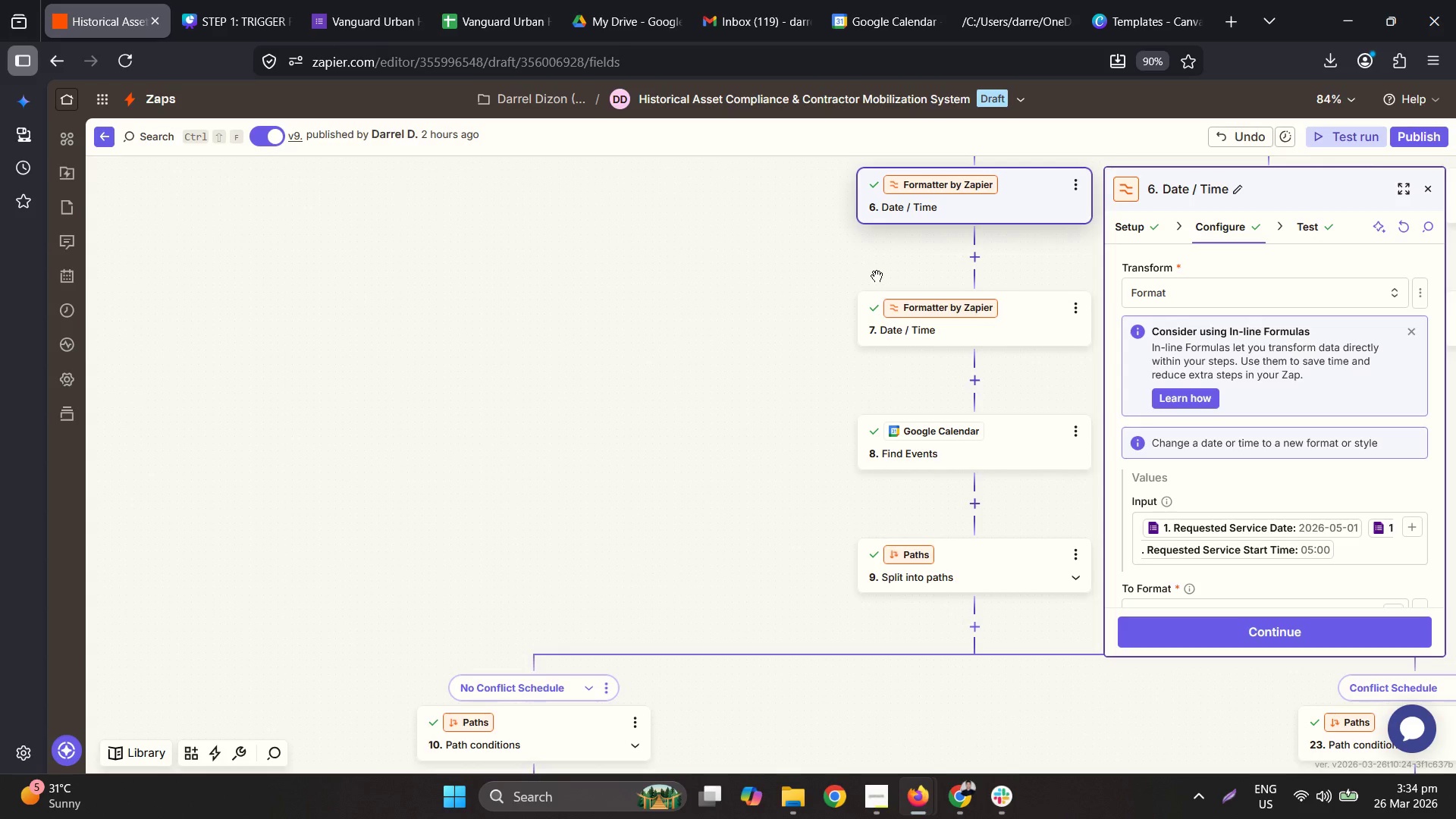 
left_click([887, 809])